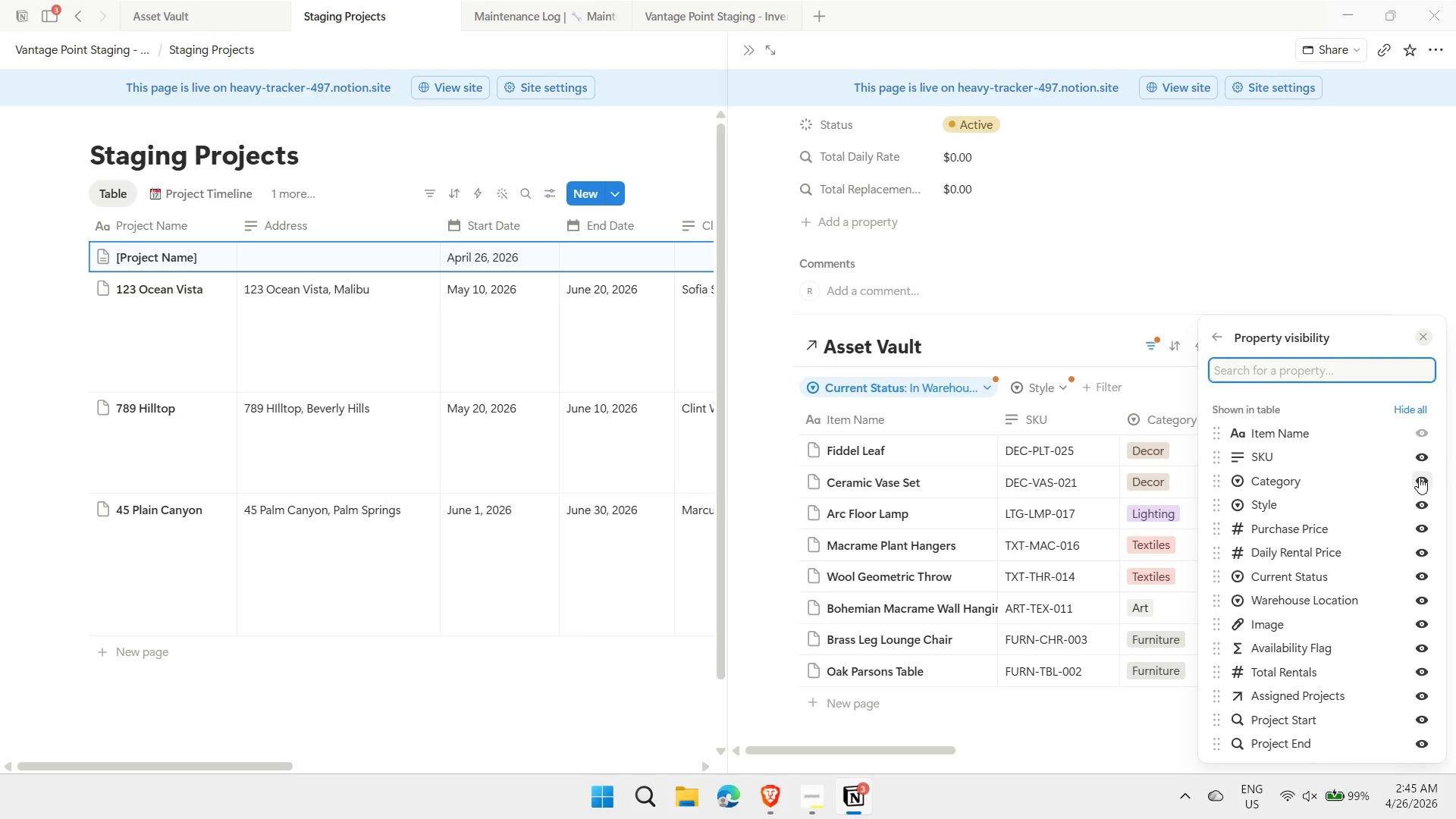 
left_click([1419, 477])
 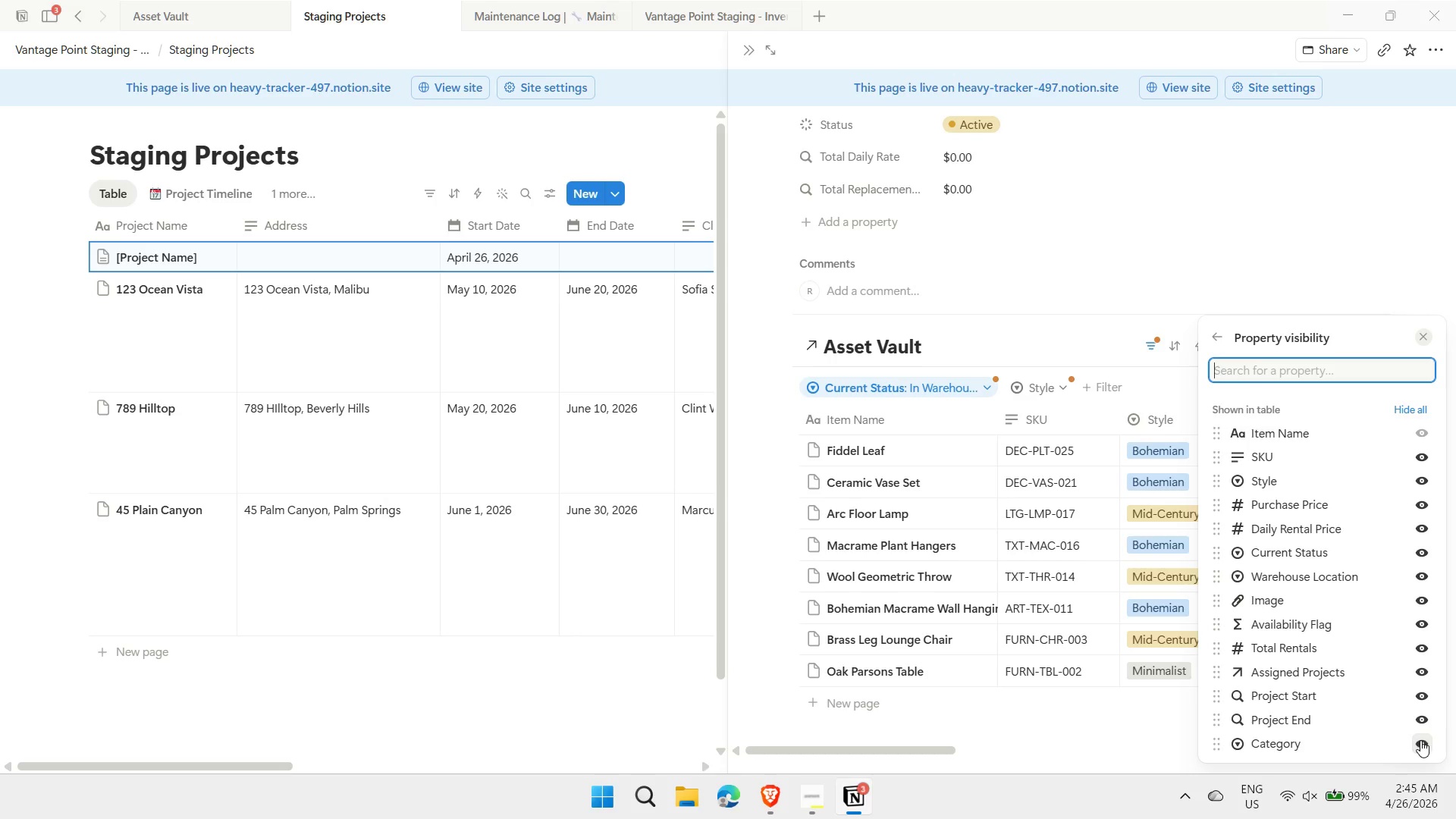 
wait(5.23)
 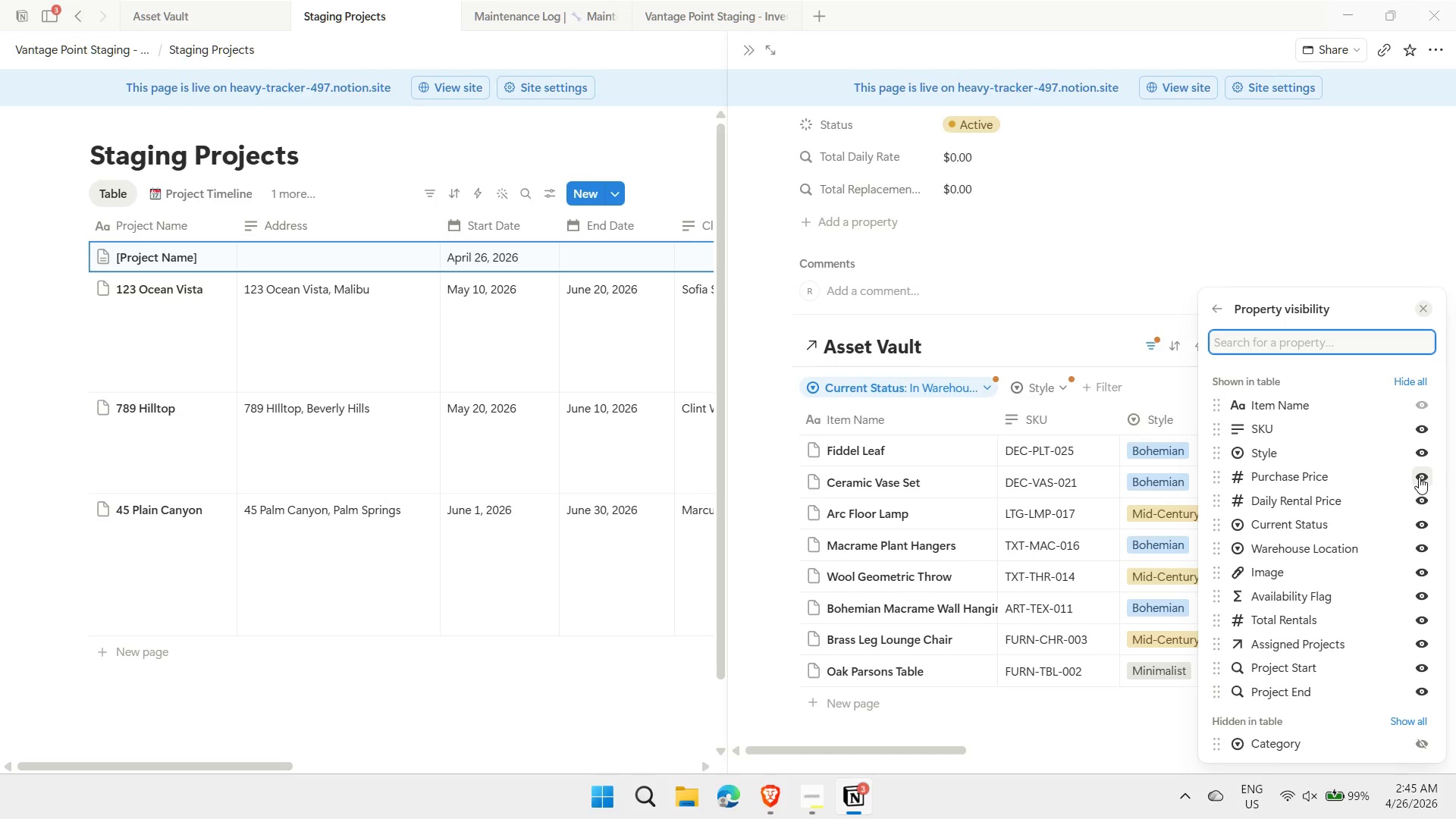 
scroll: coordinate [1351, 514], scroll_direction: down, amount: 1.0
 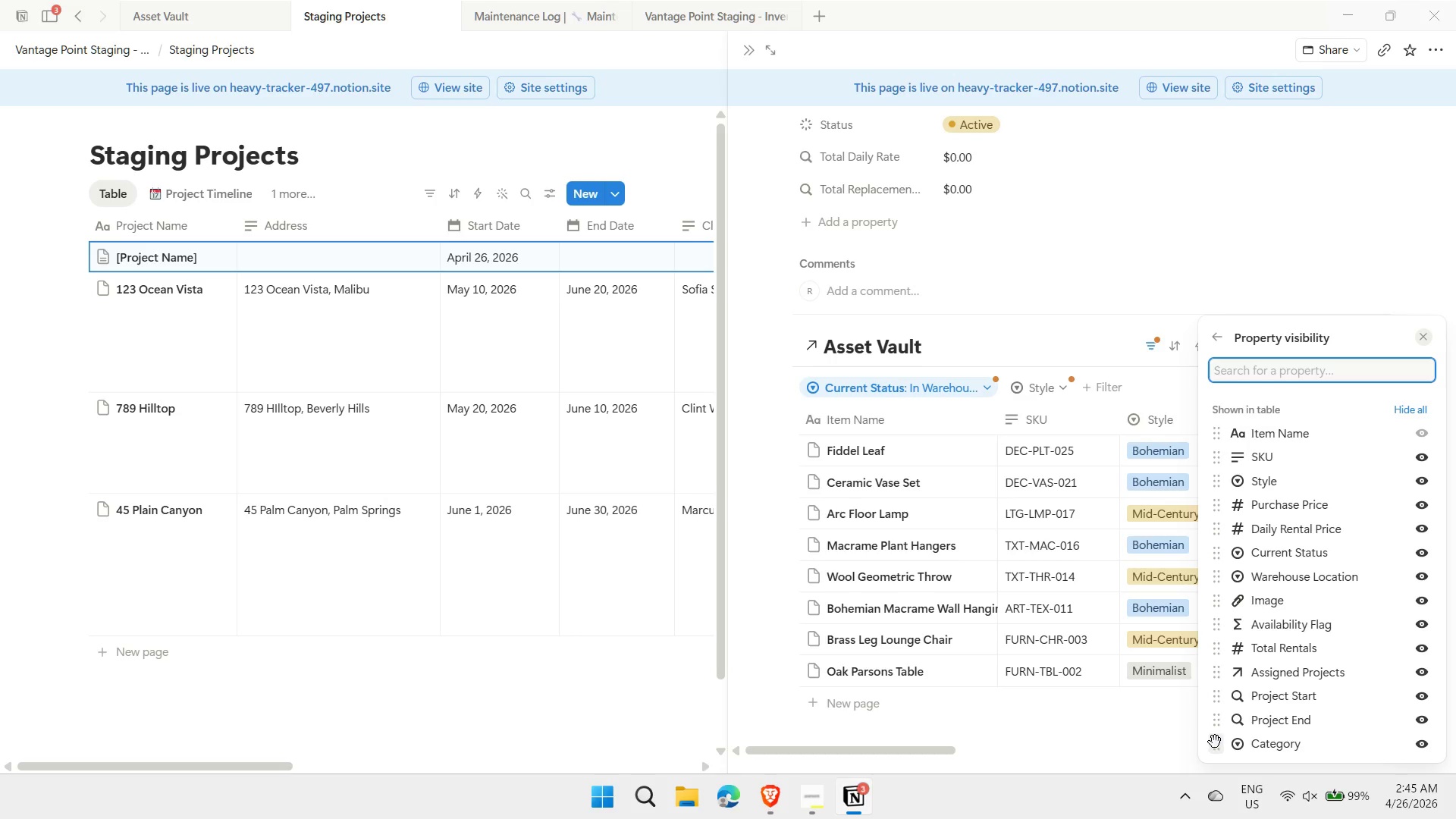 
left_click_drag(start_coordinate=[1216, 743], to_coordinate=[1216, 444])
 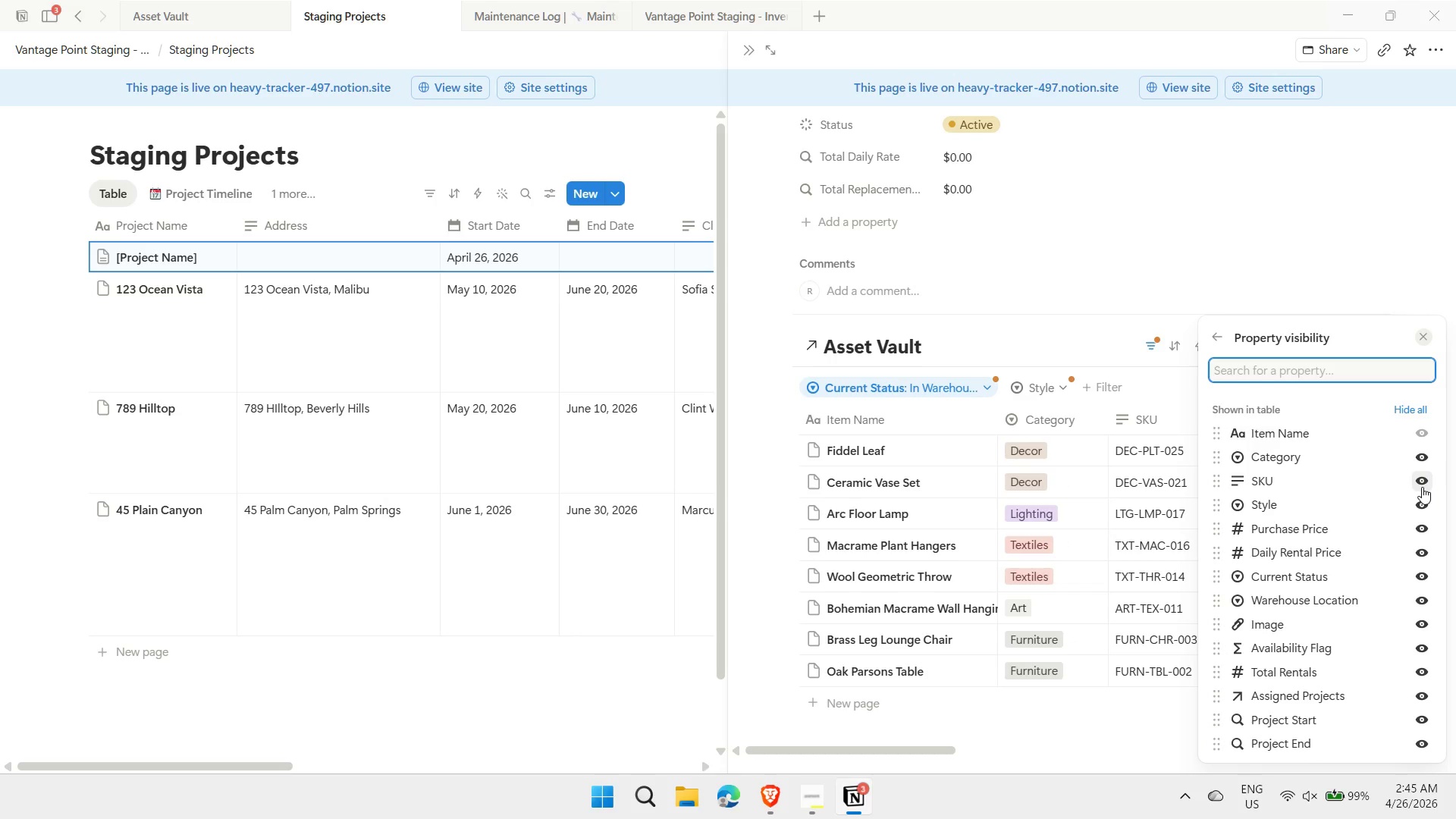 
left_click([1422, 480])
 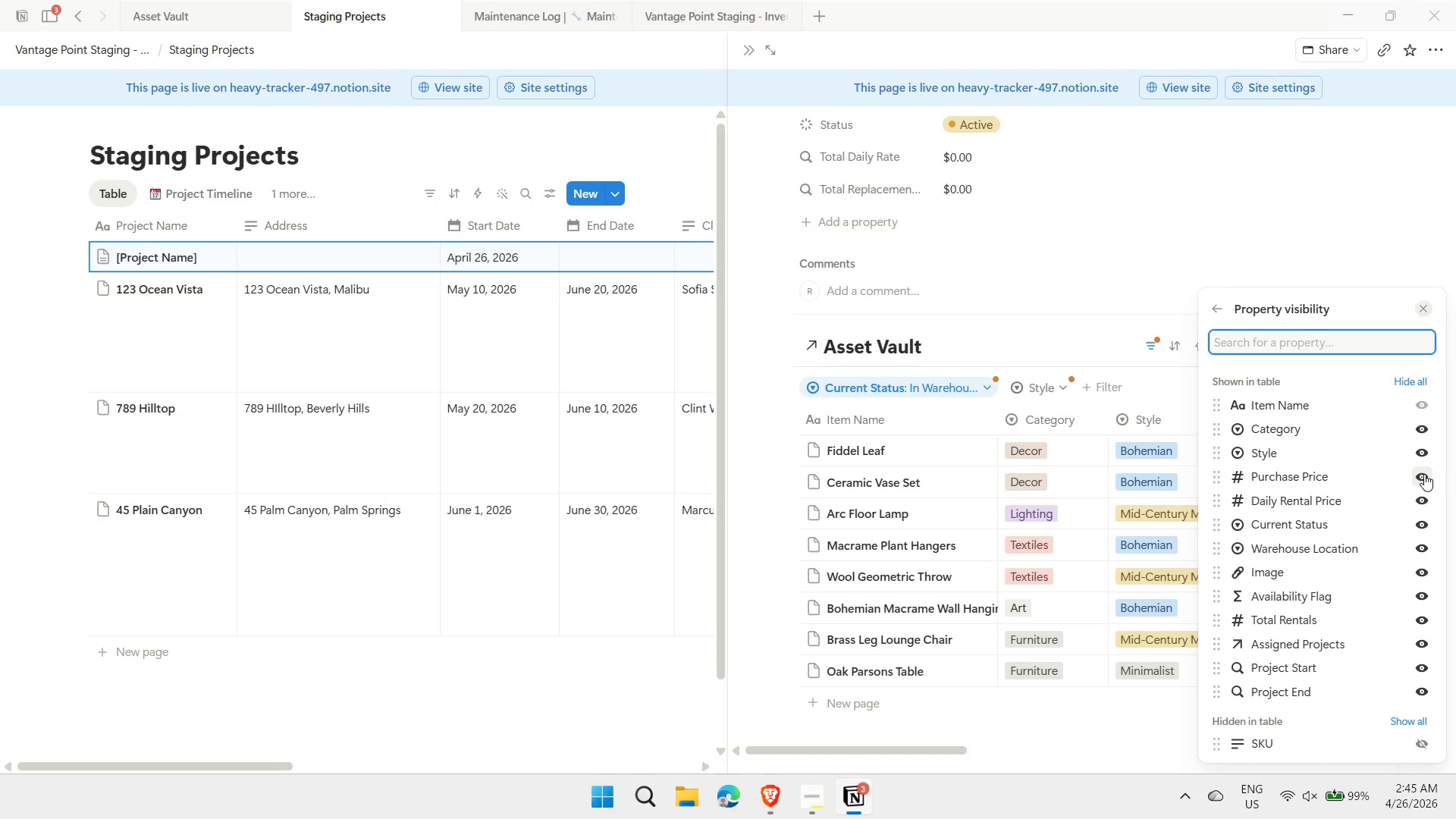 
left_click([1424, 474])
 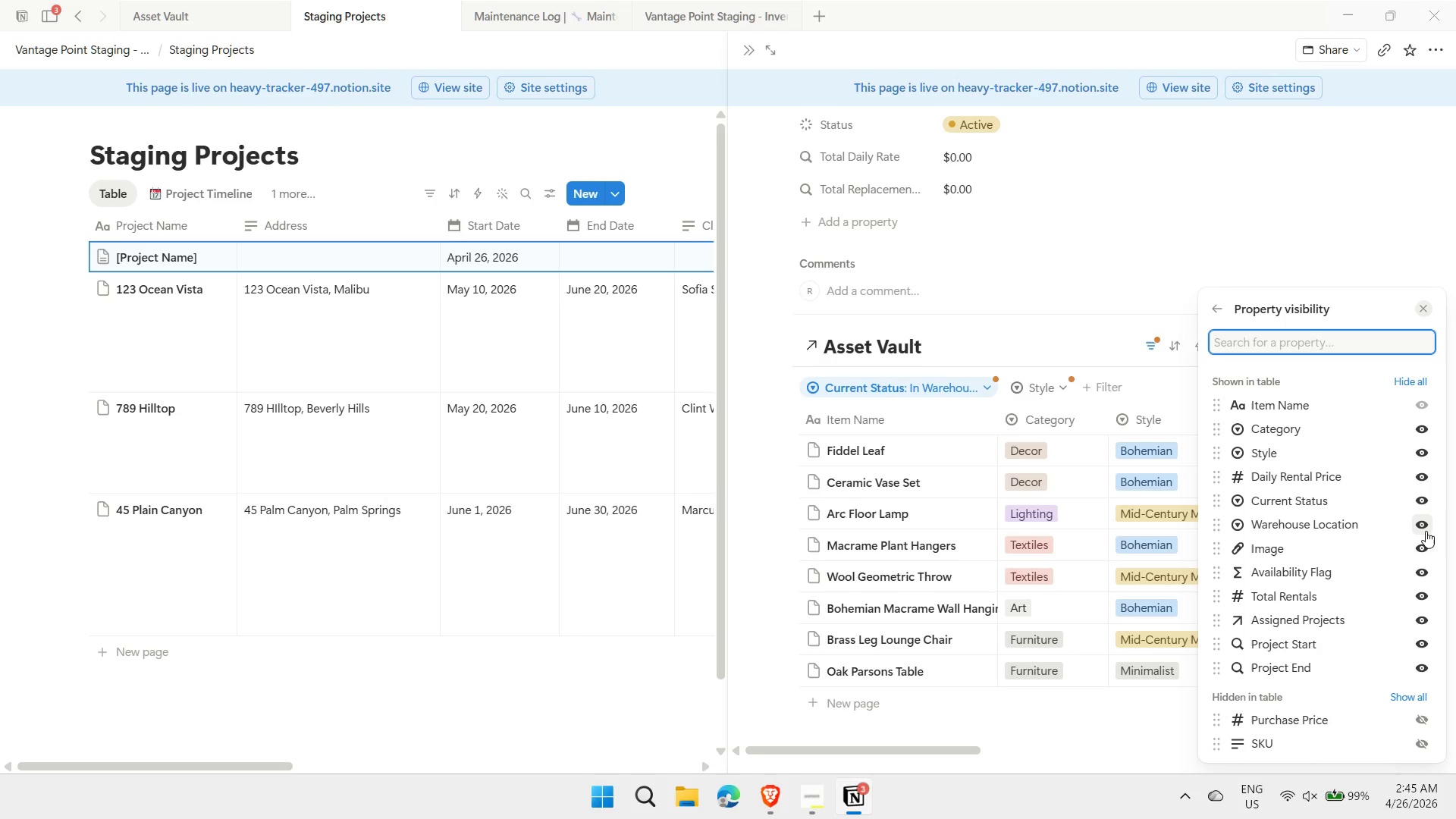 
left_click([1419, 498])
 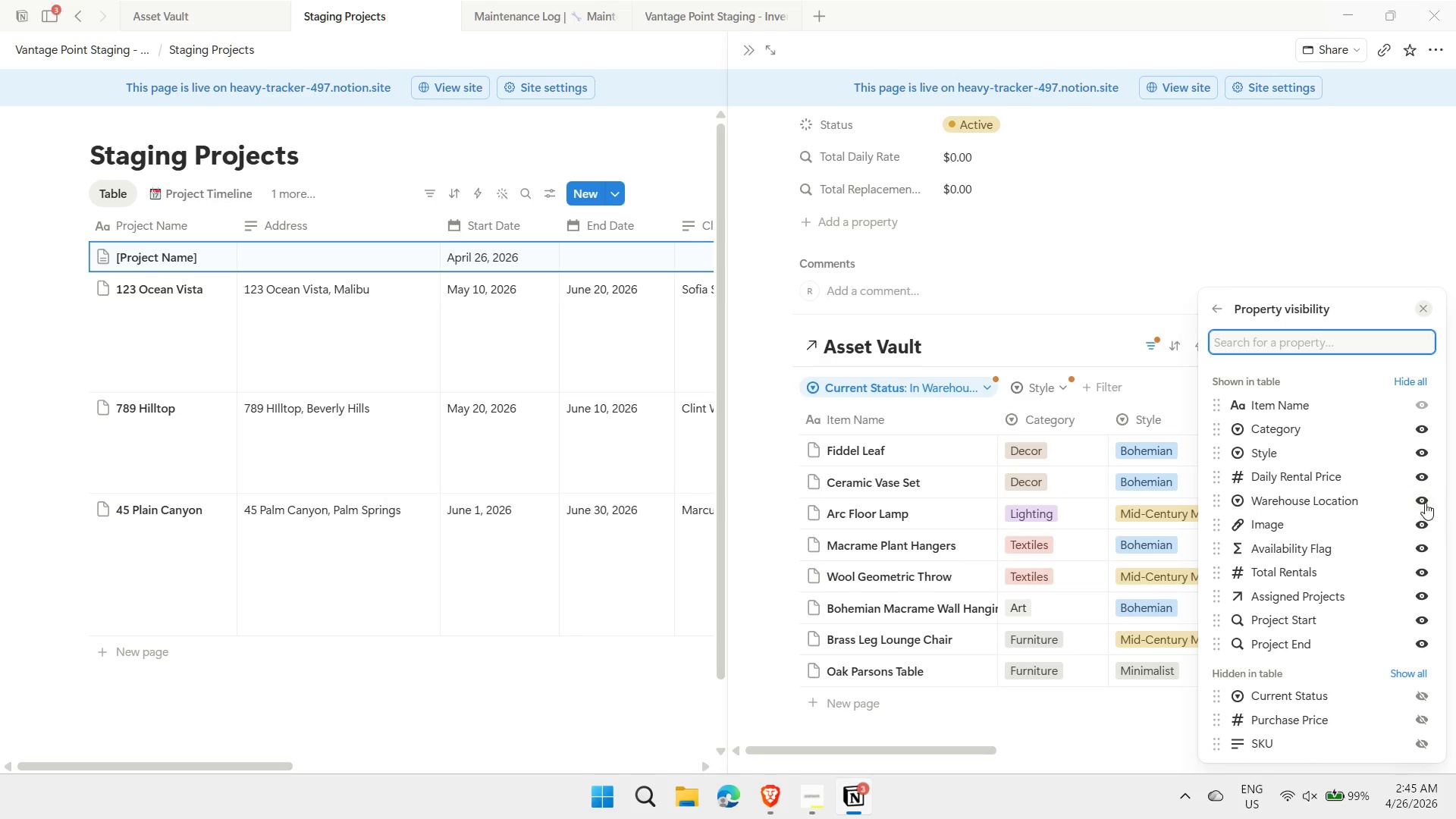 
left_click([1419, 504])
 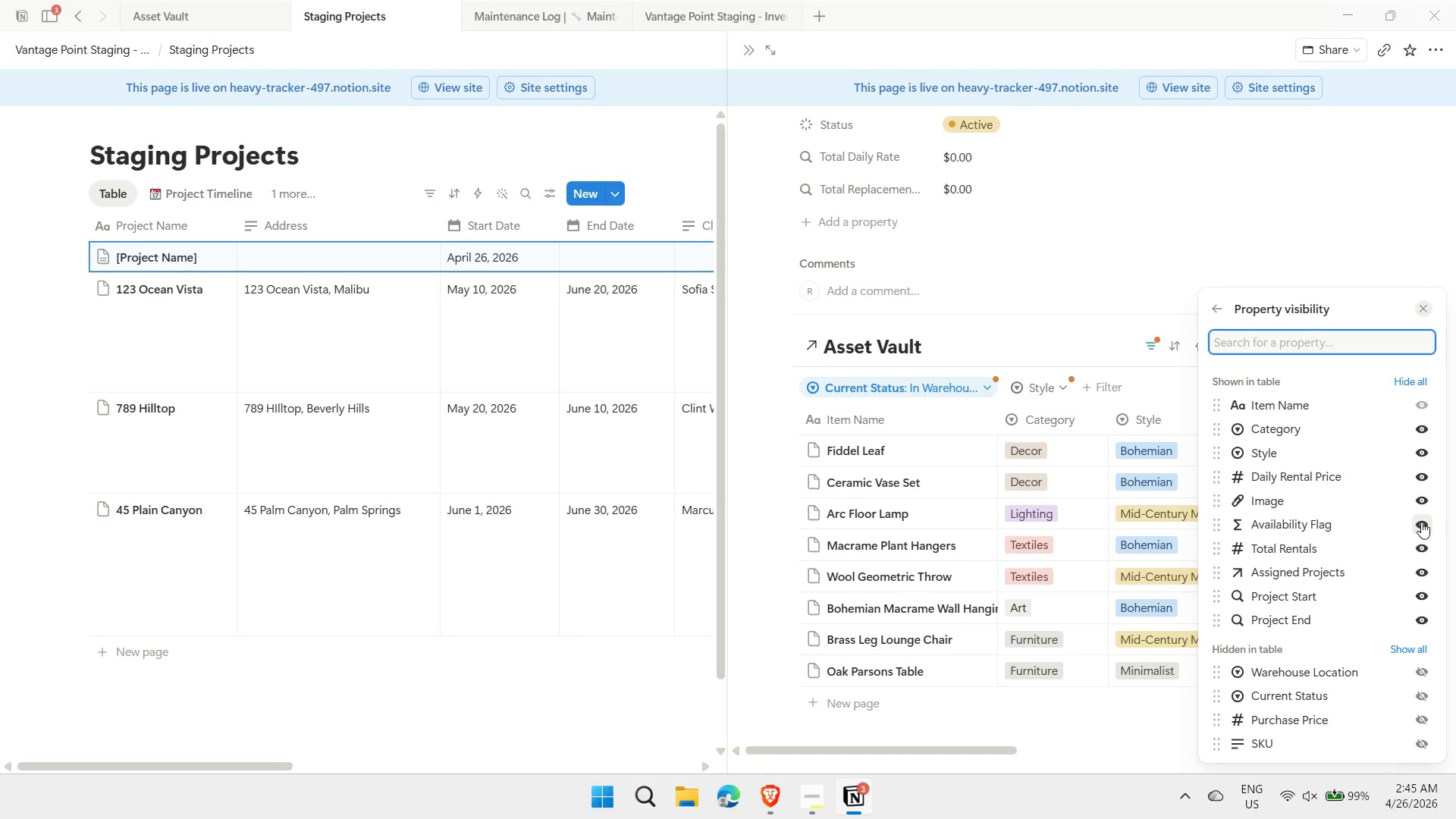 
left_click([1421, 522])
 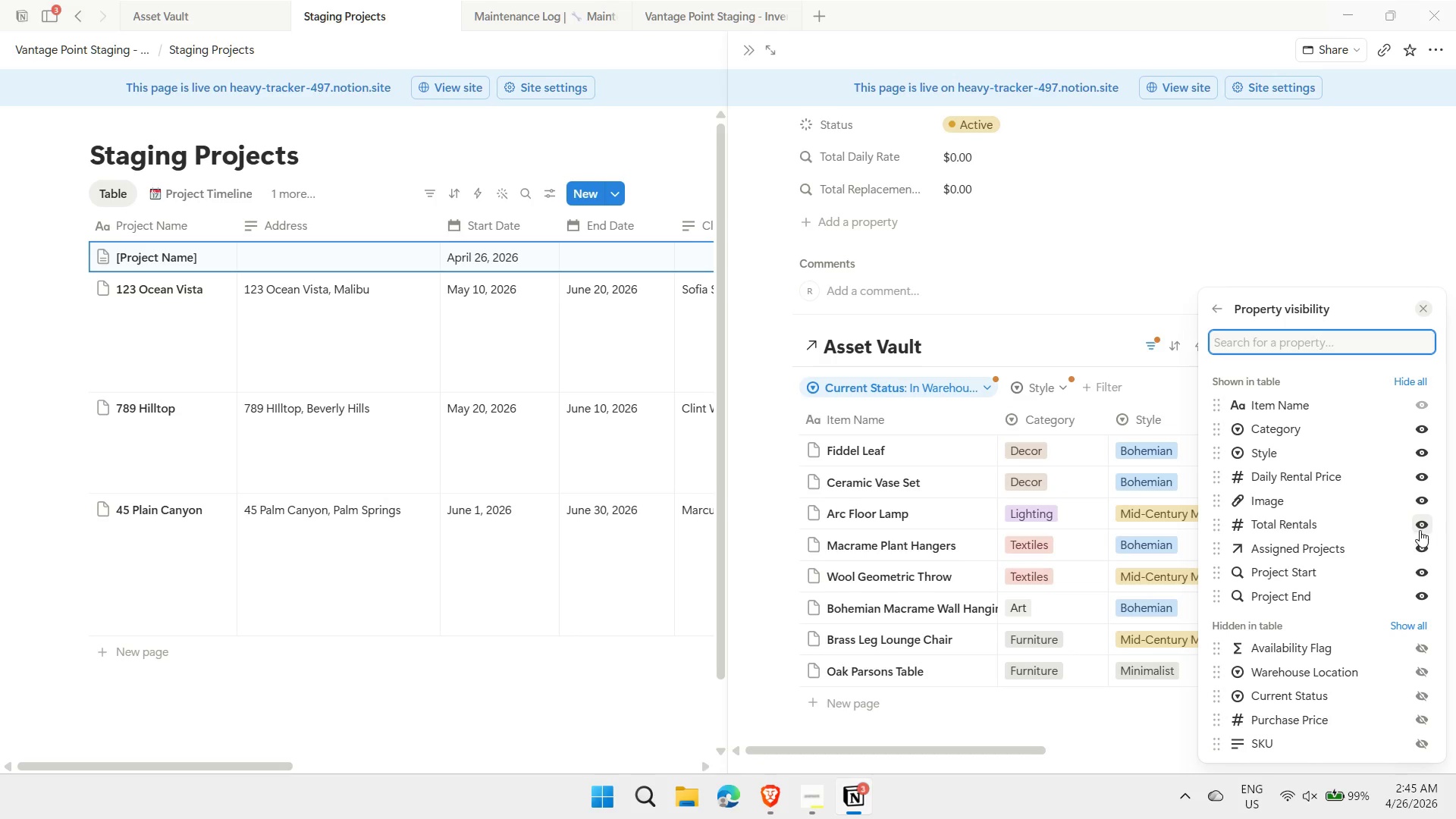 
left_click([1420, 524])
 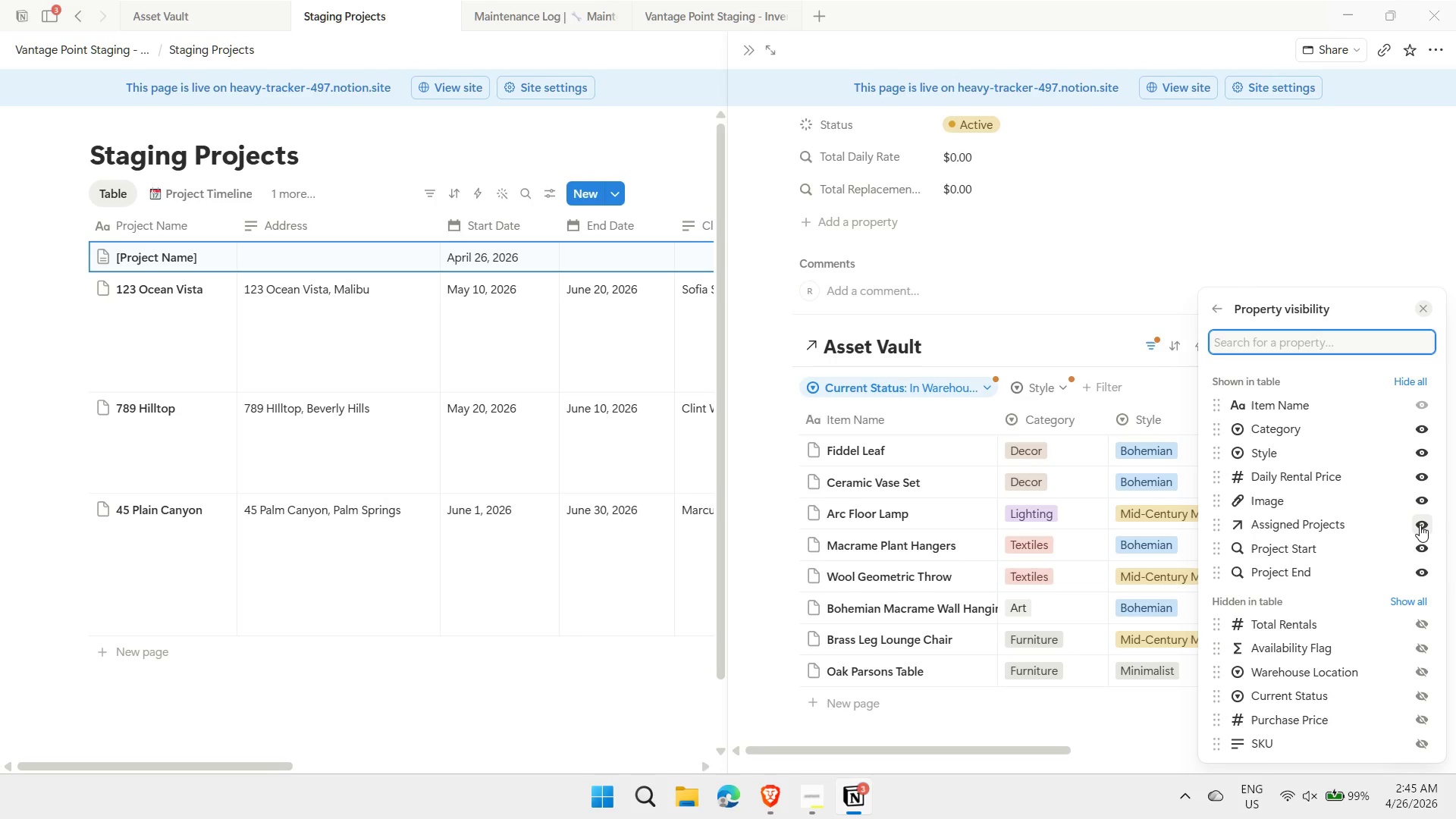 
left_click([1420, 525])
 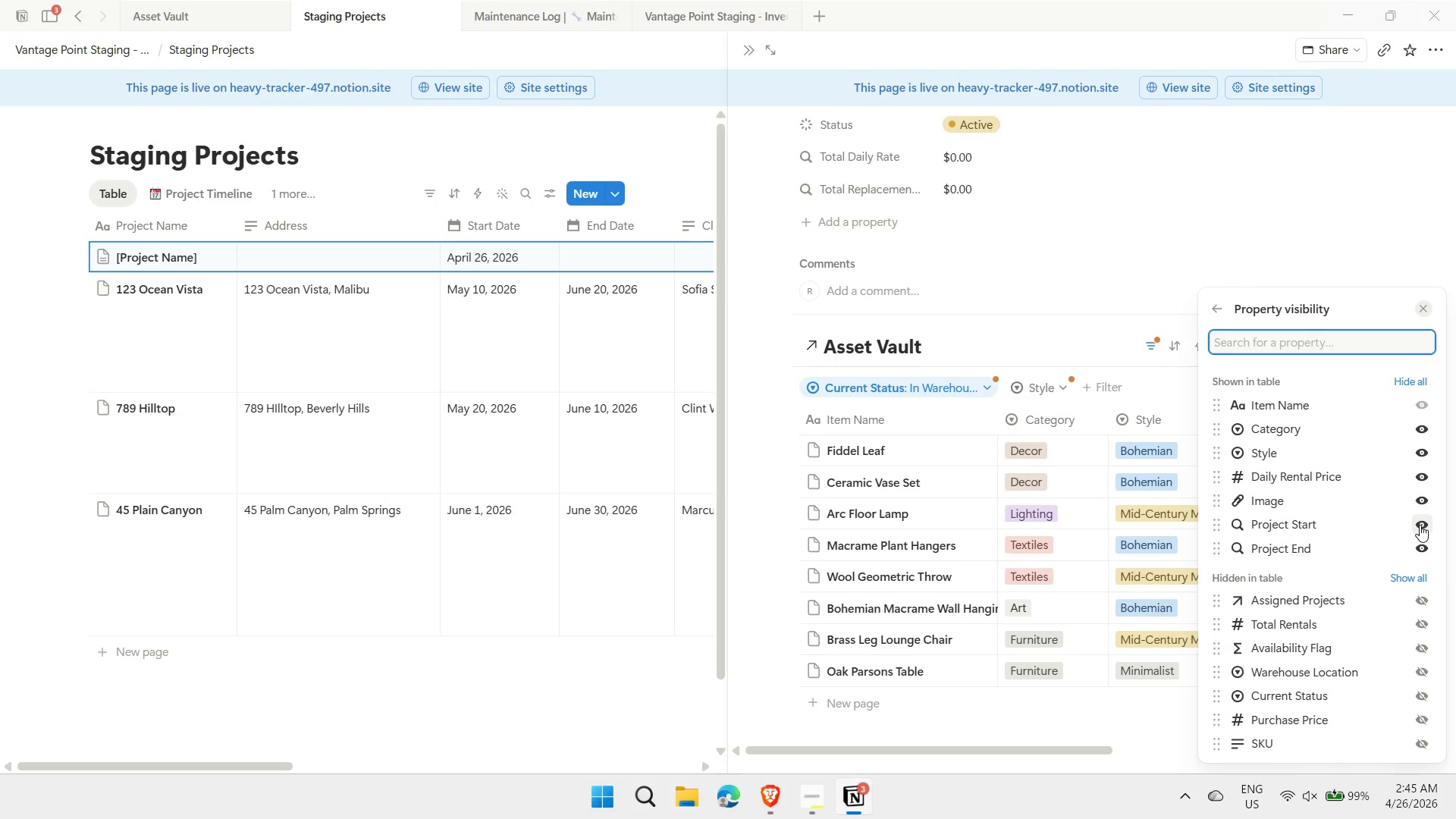 
left_click([1420, 525])
 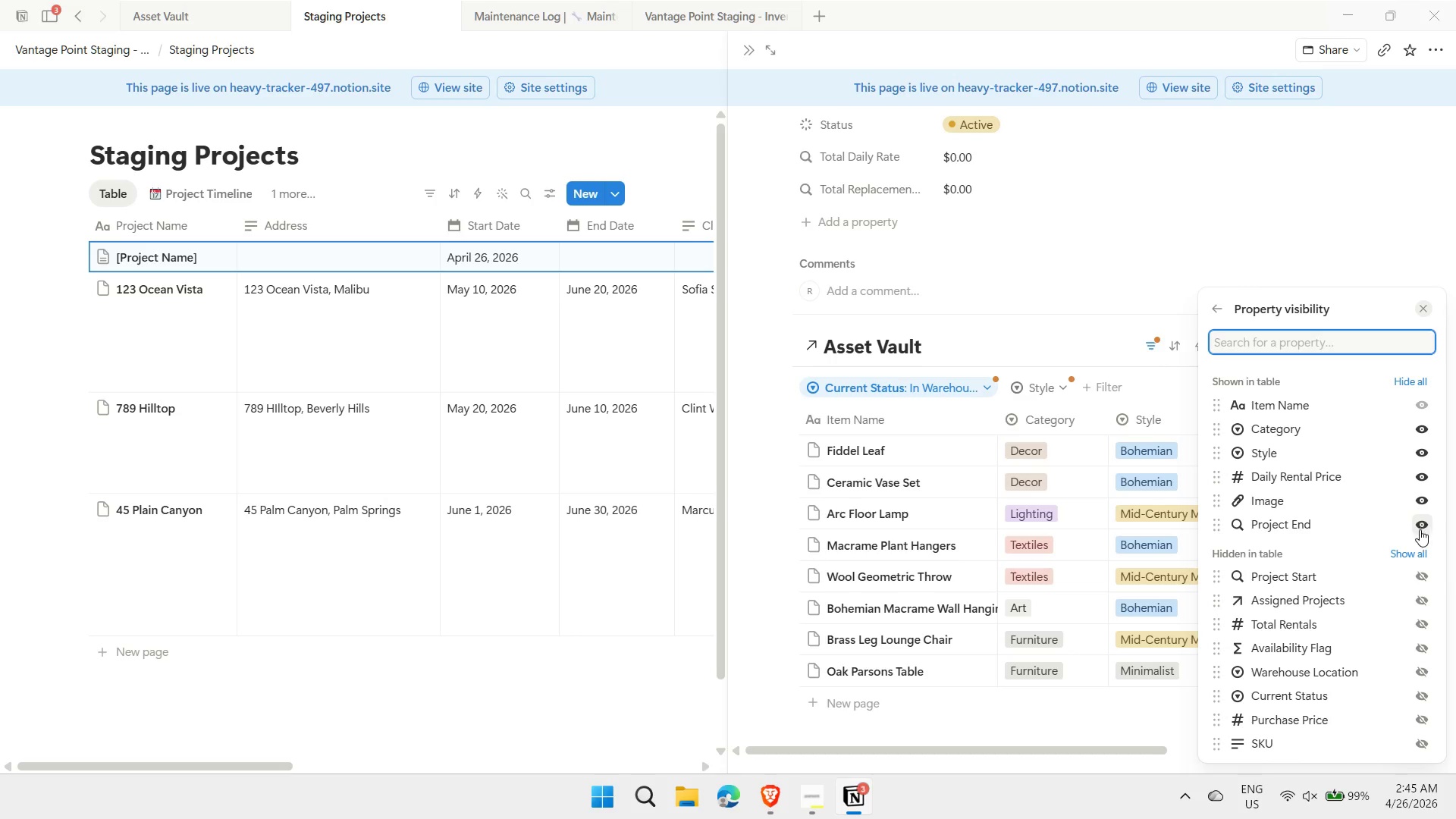 
left_click([1420, 529])
 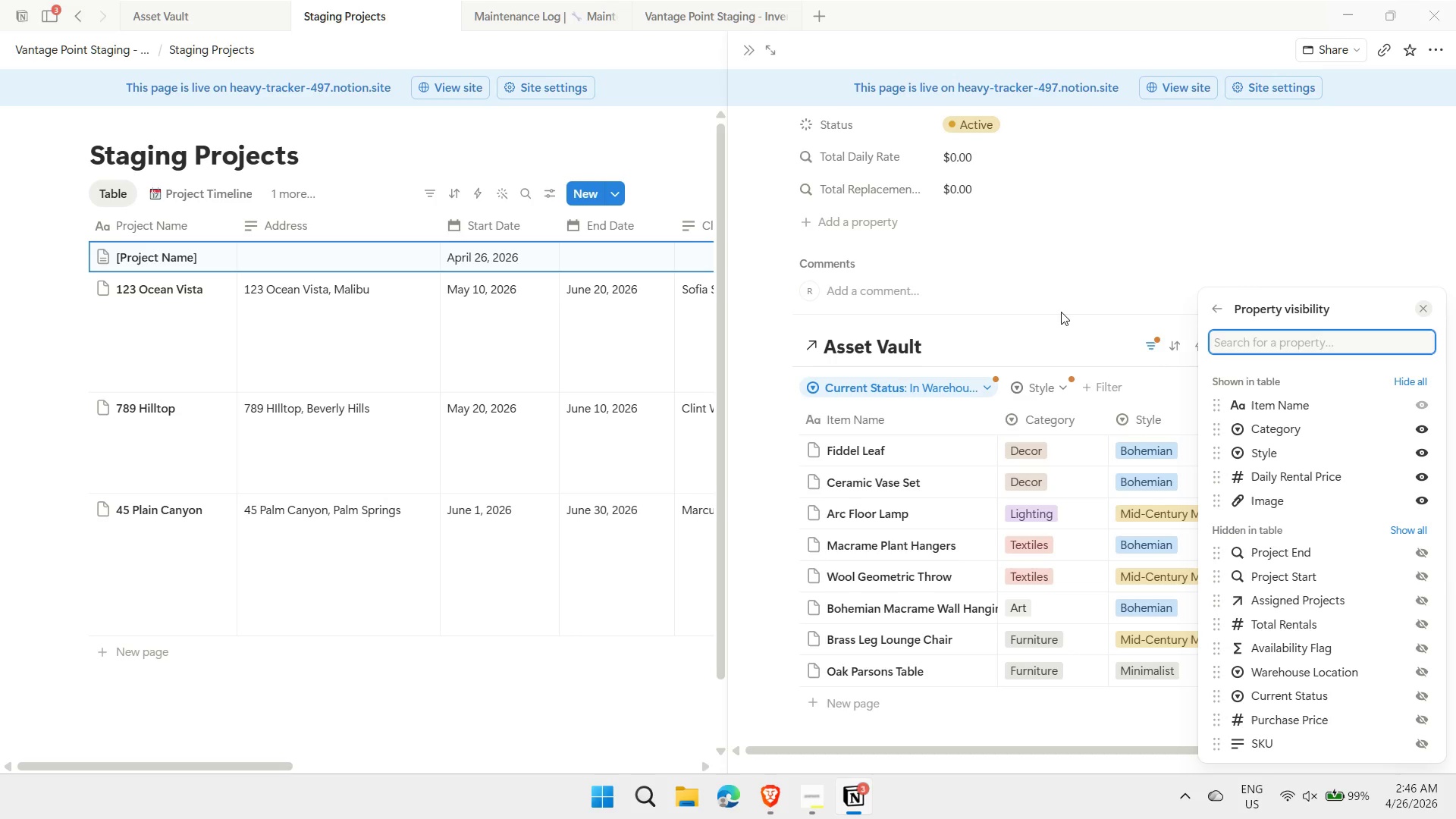 
left_click([1061, 309])
 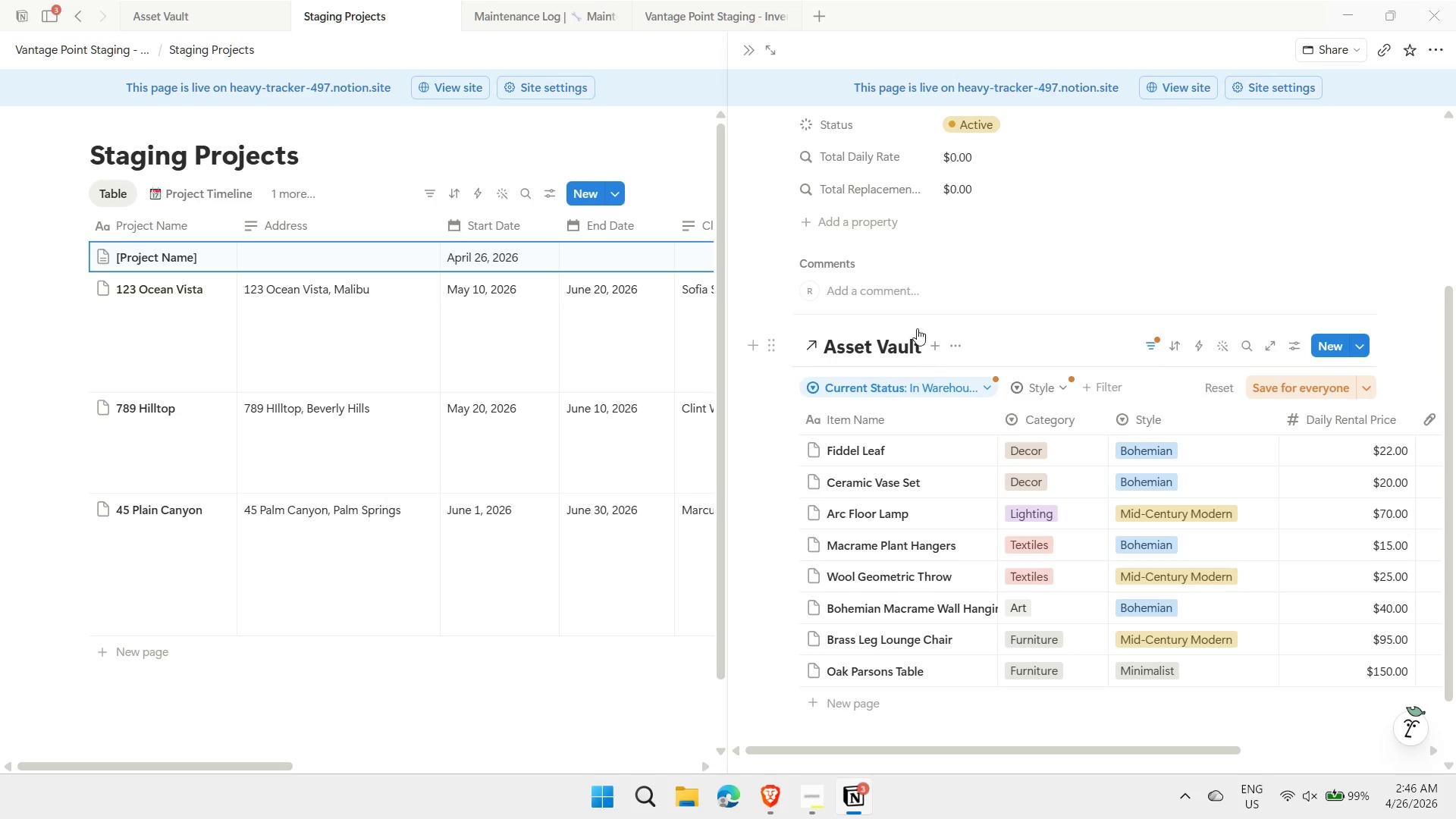 
left_click([887, 296])
 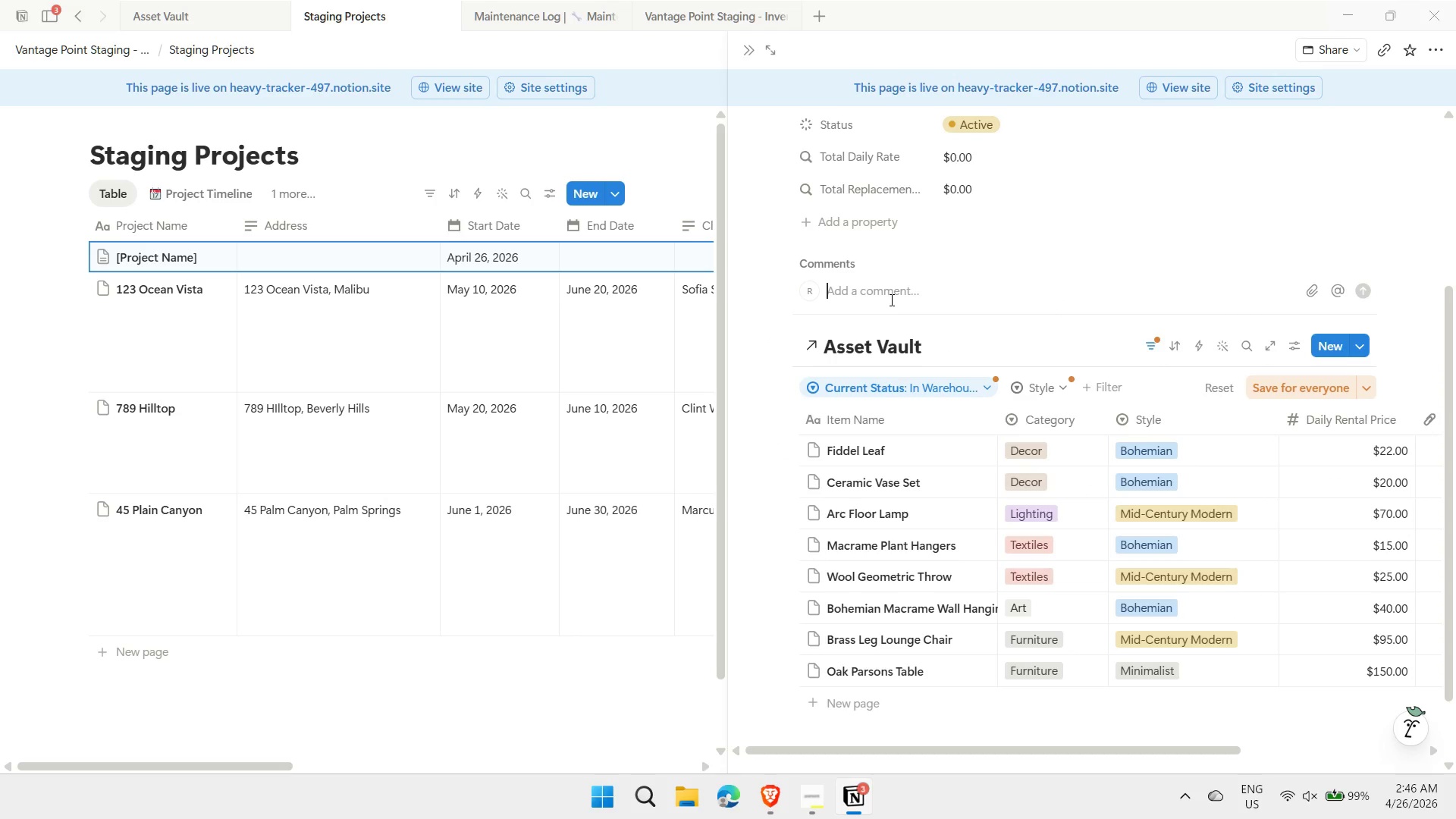 
type(Choose which style )
 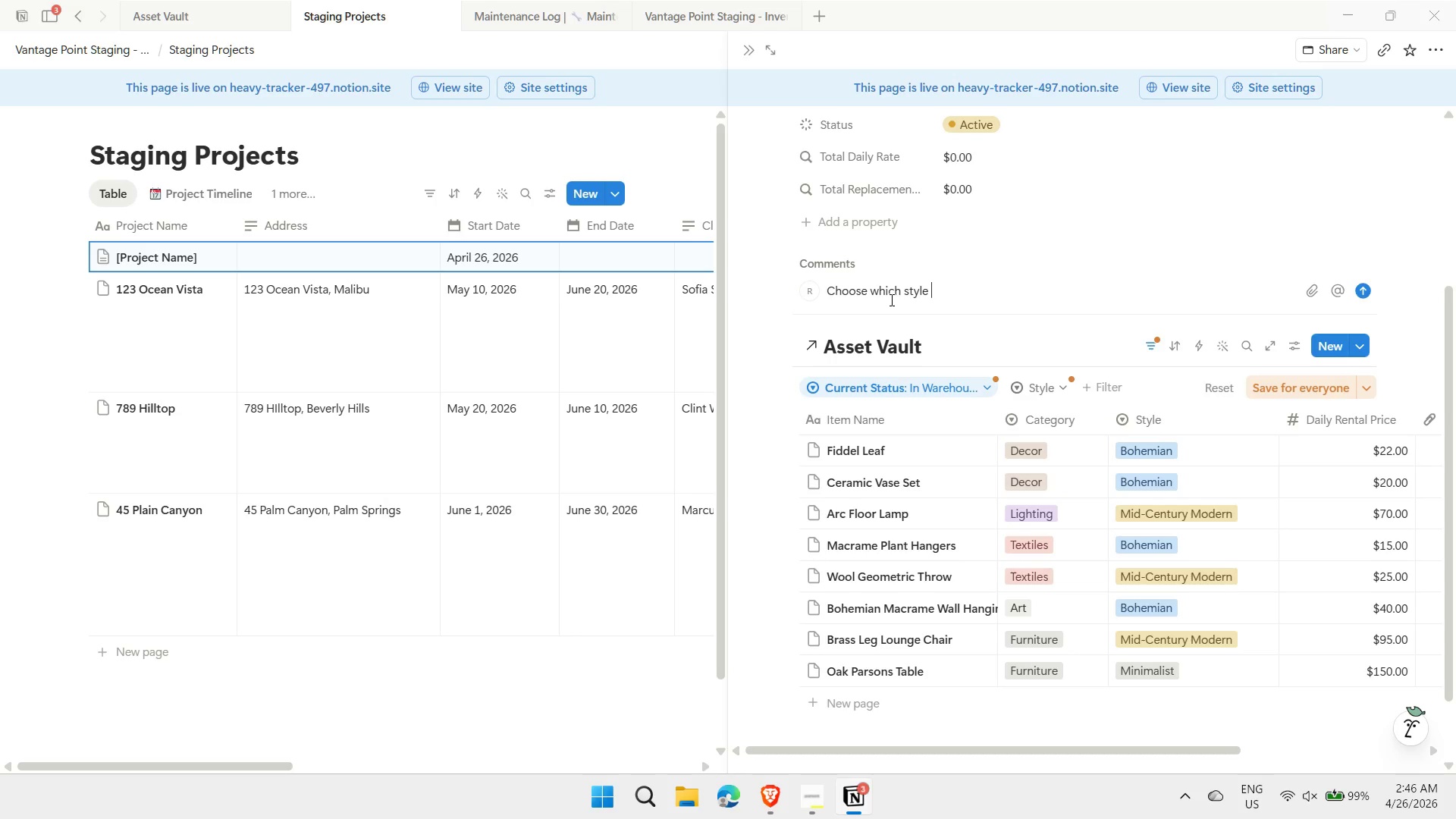 
wait(11.38)
 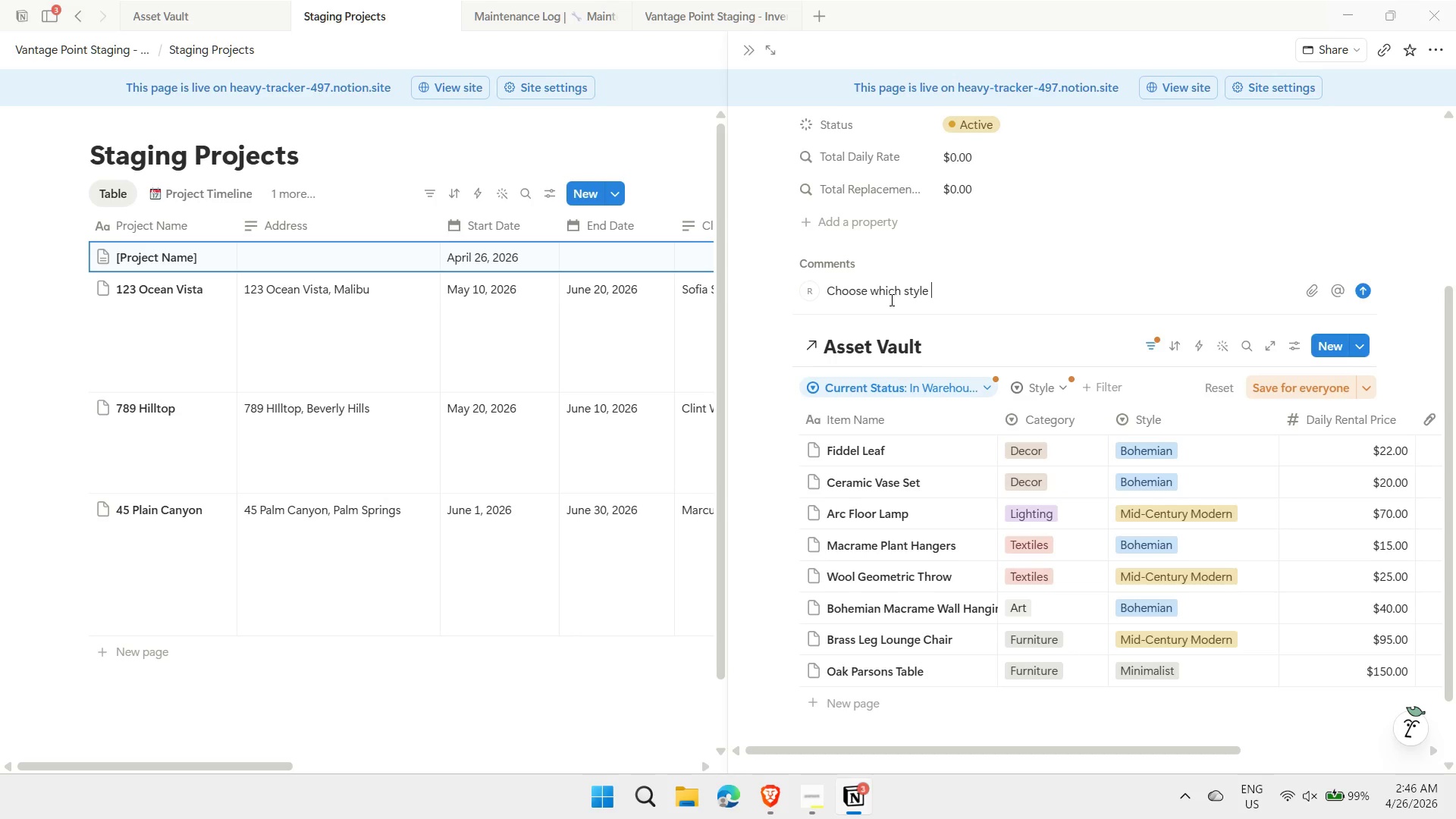 
hold_key(key=Backspace, duration=1.11)
 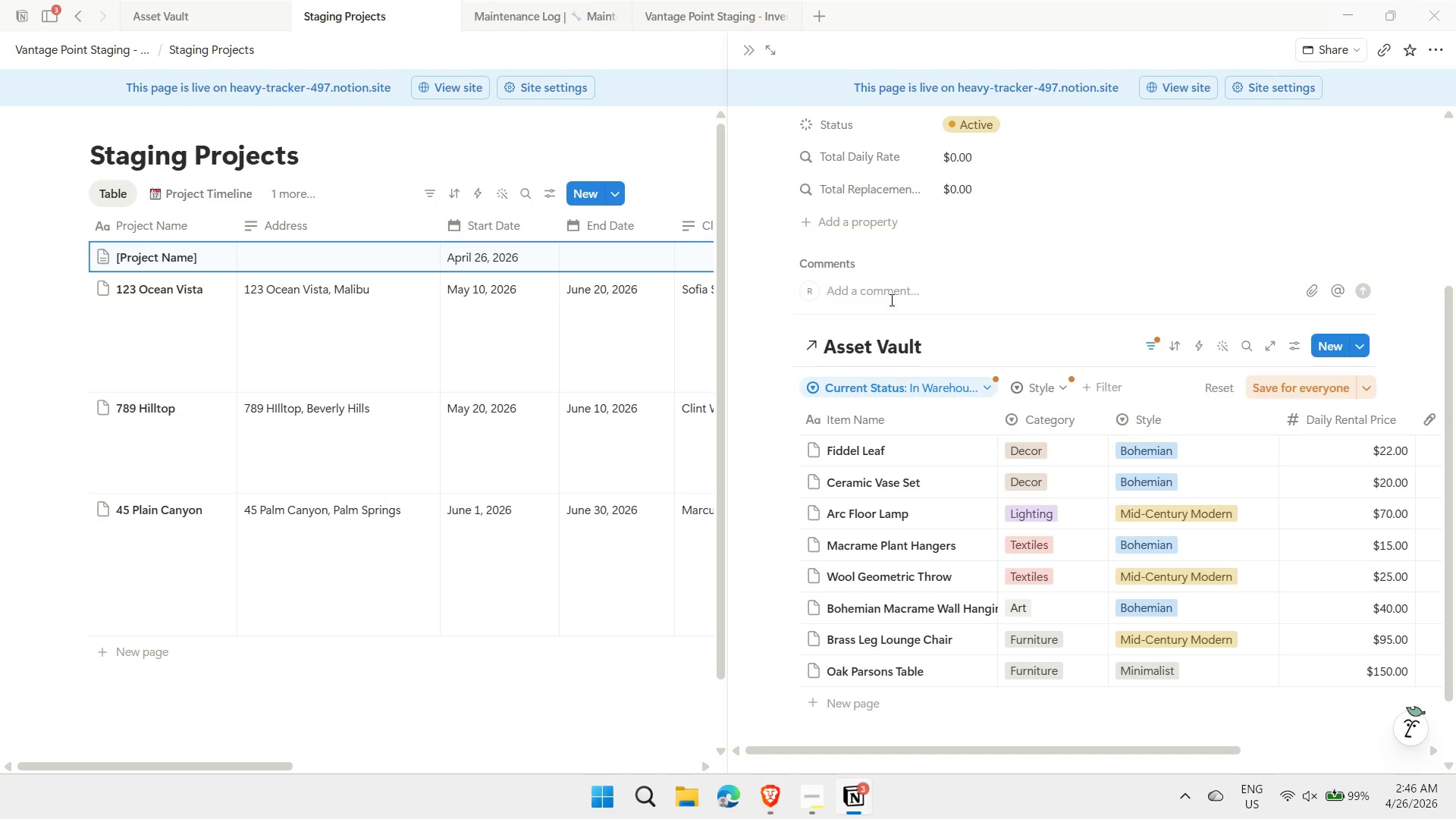 
type(Recommended to choos a )
key(Backspace)
key(Backspace)
key(Backspace)
type(e a style in the filter below.)
 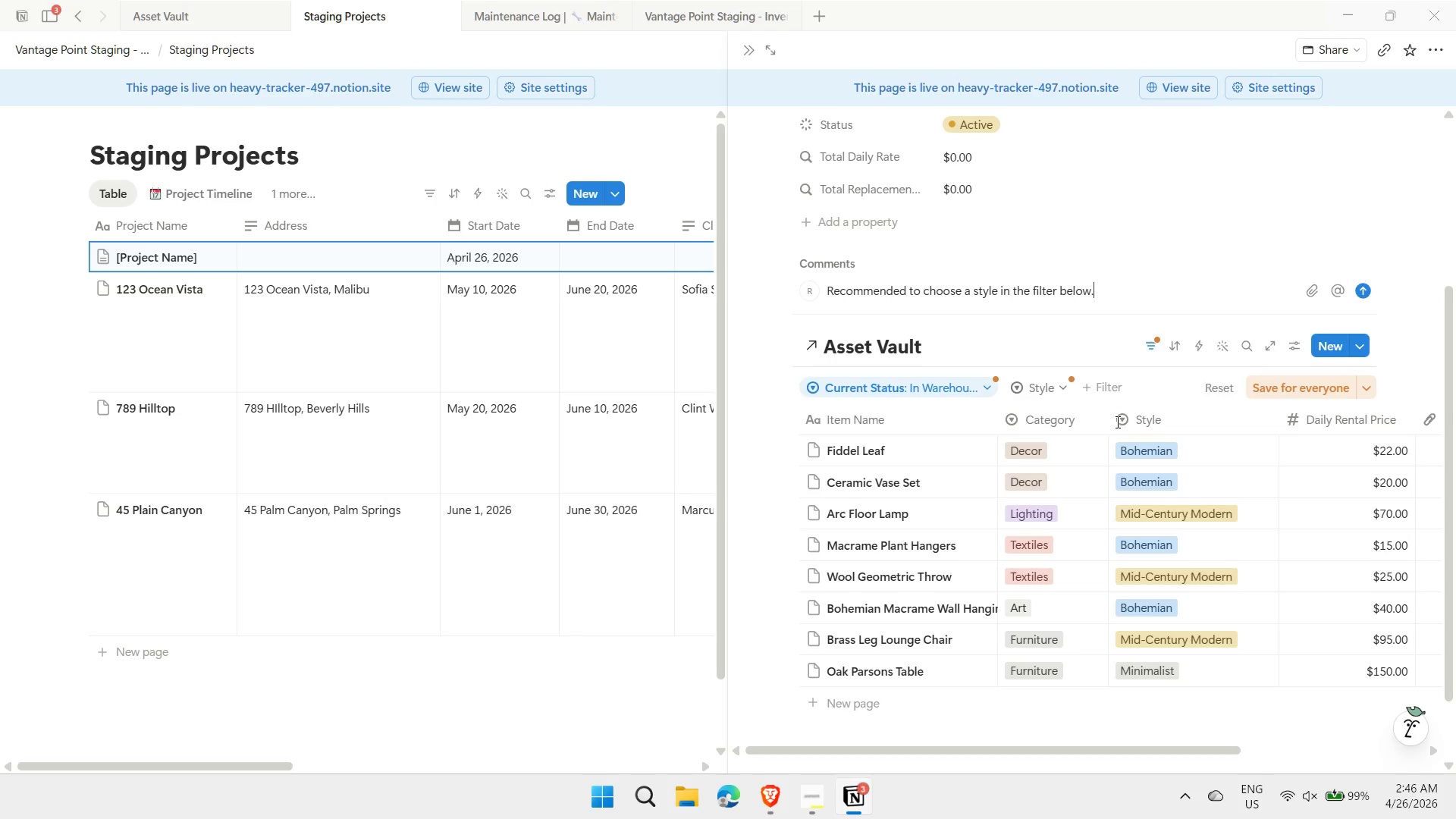 
scroll: coordinate [1016, 485], scroll_direction: down, amount: 1.0
 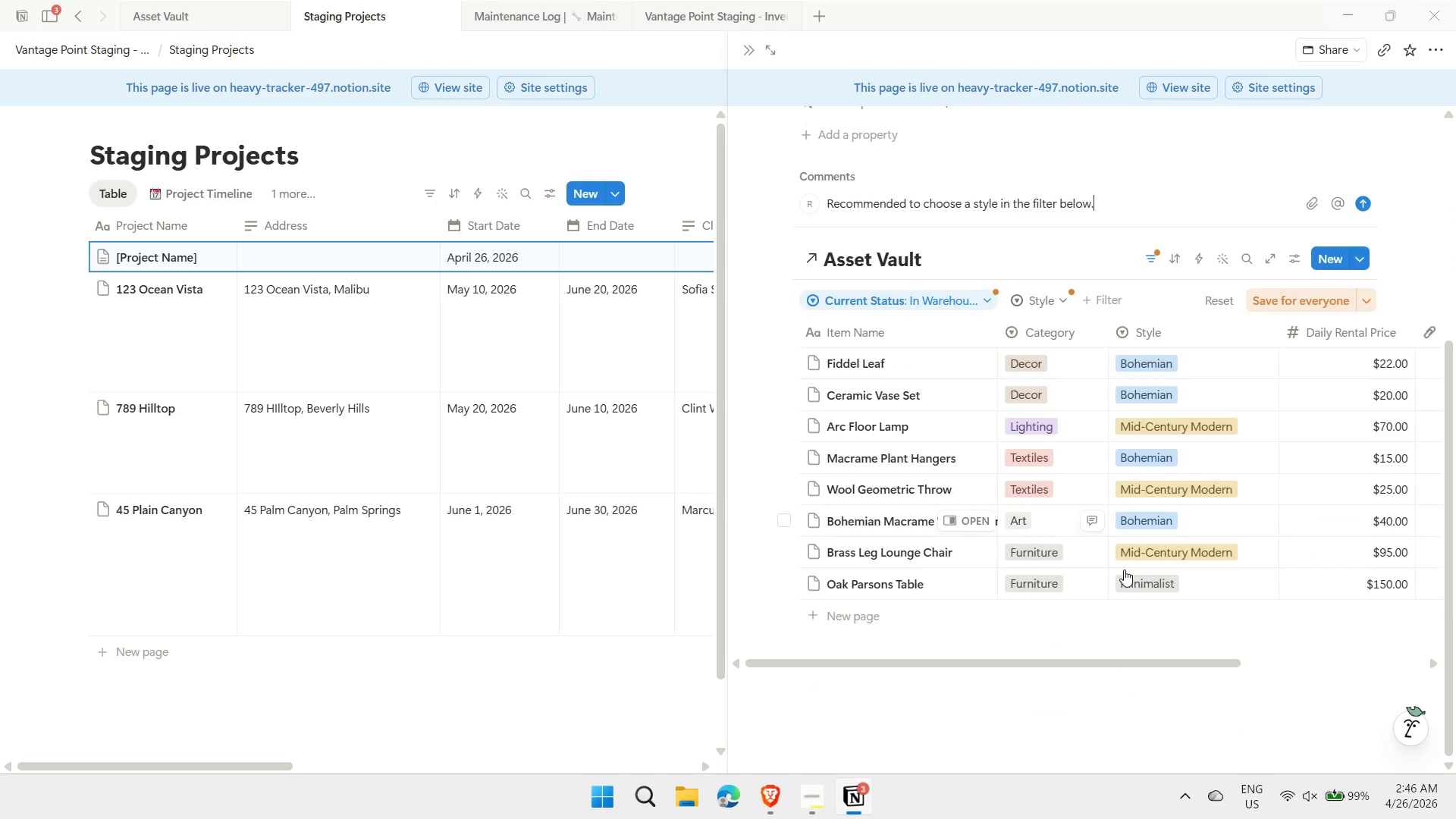 
scroll: coordinate [1124, 570], scroll_direction: up, amount: 5.0
 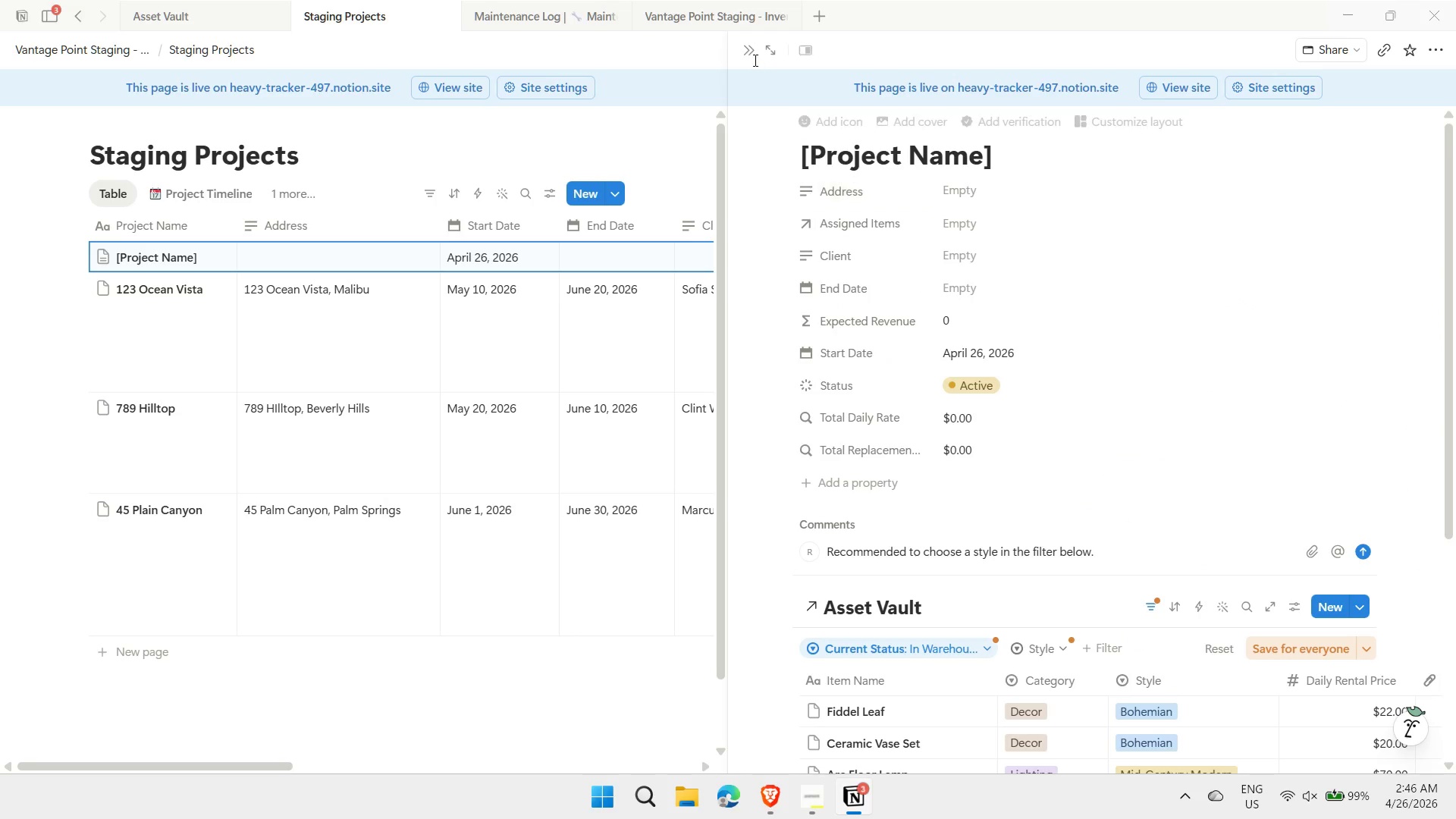 
left_click([749, 51])
 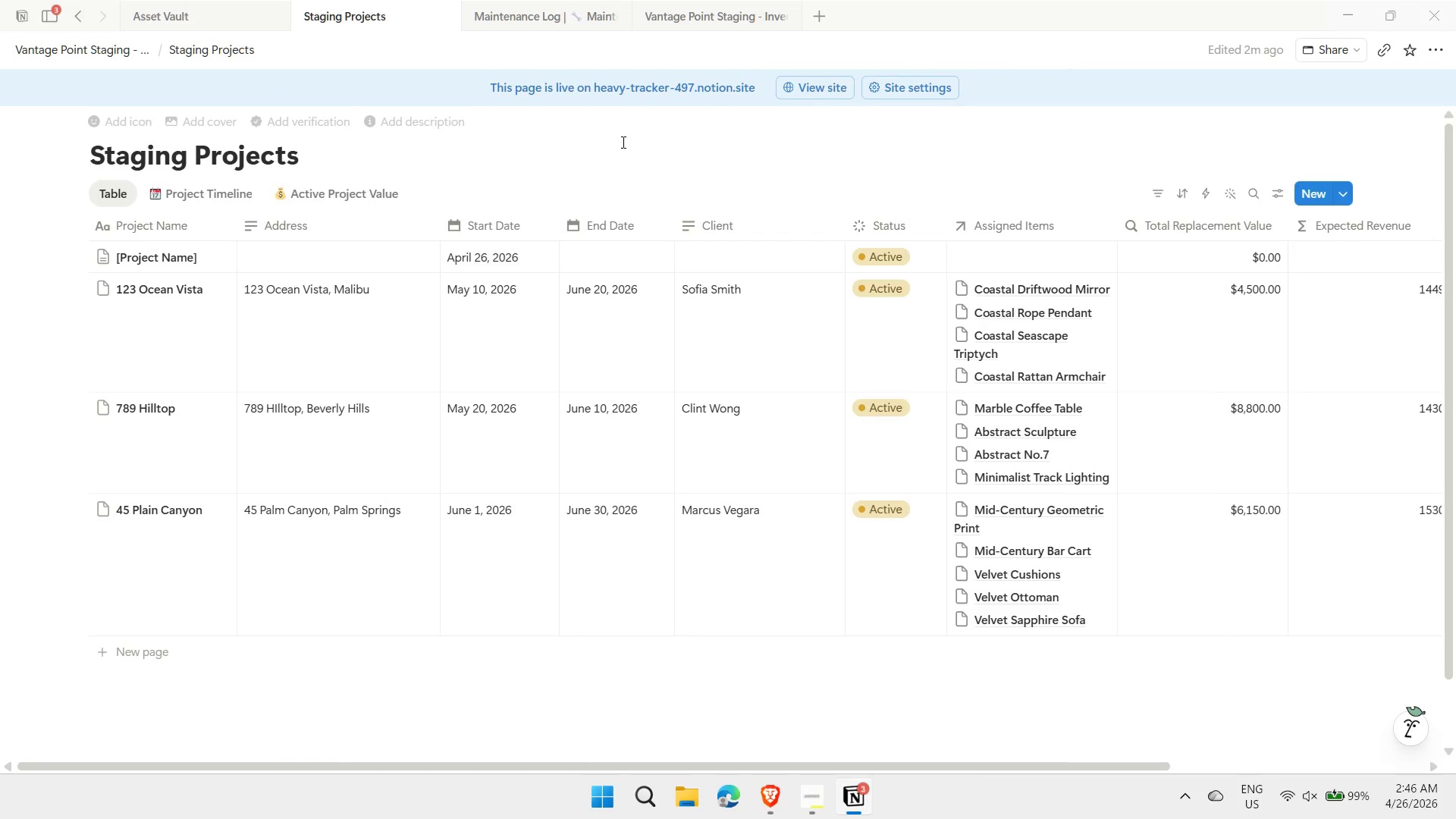 
wait(6.42)
 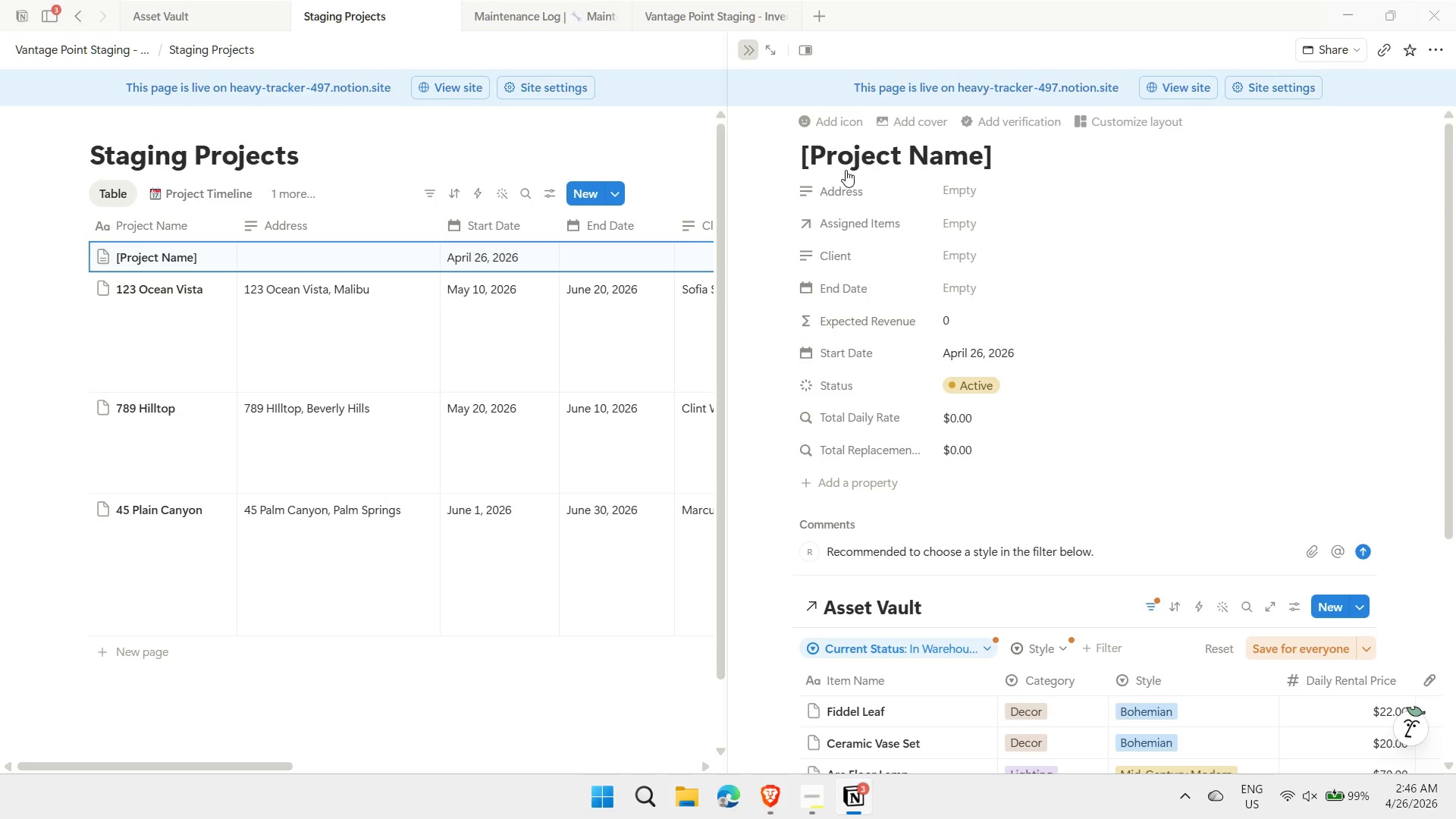 
left_click([1340, 195])
 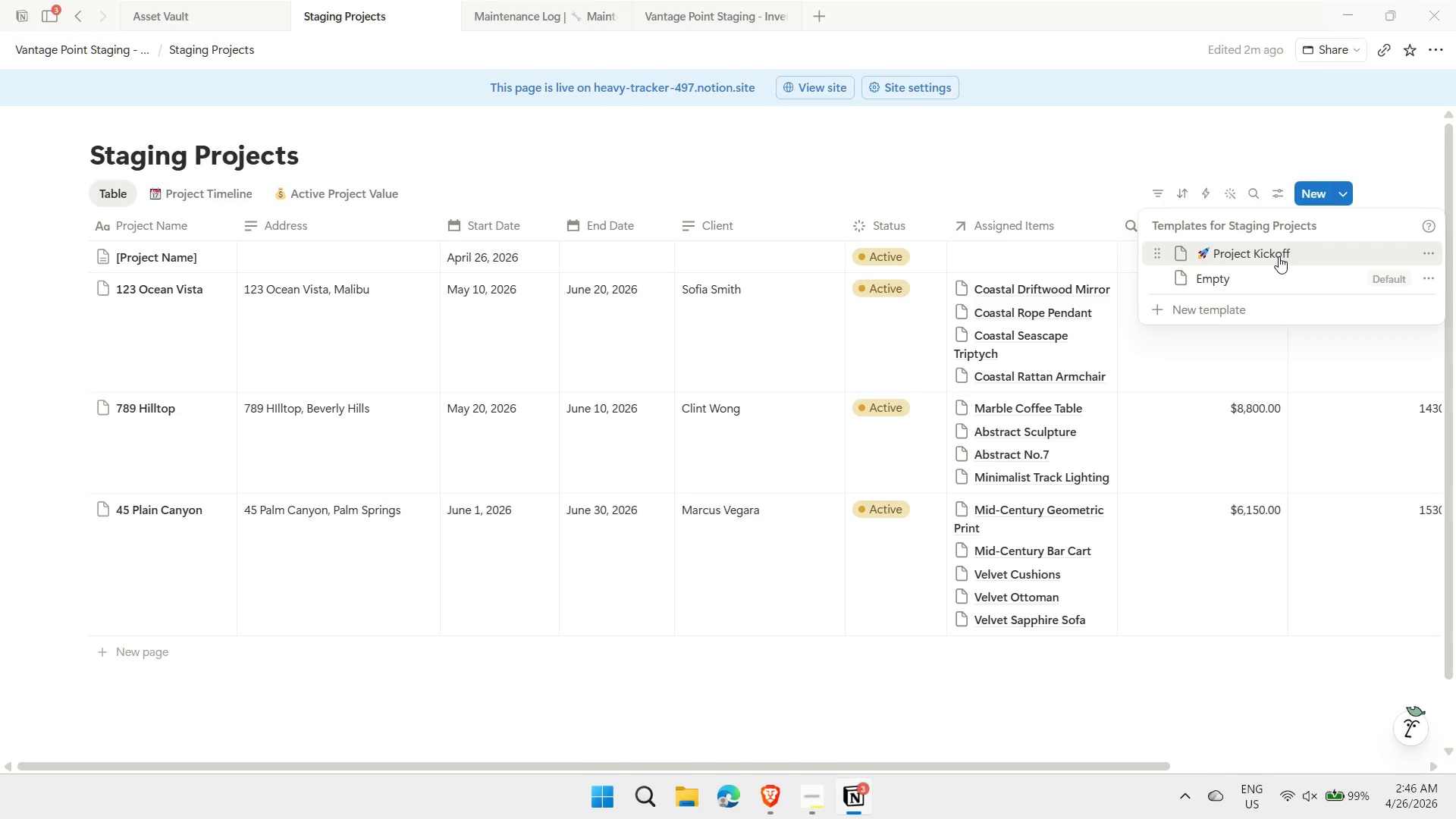 
left_click([1279, 256])
 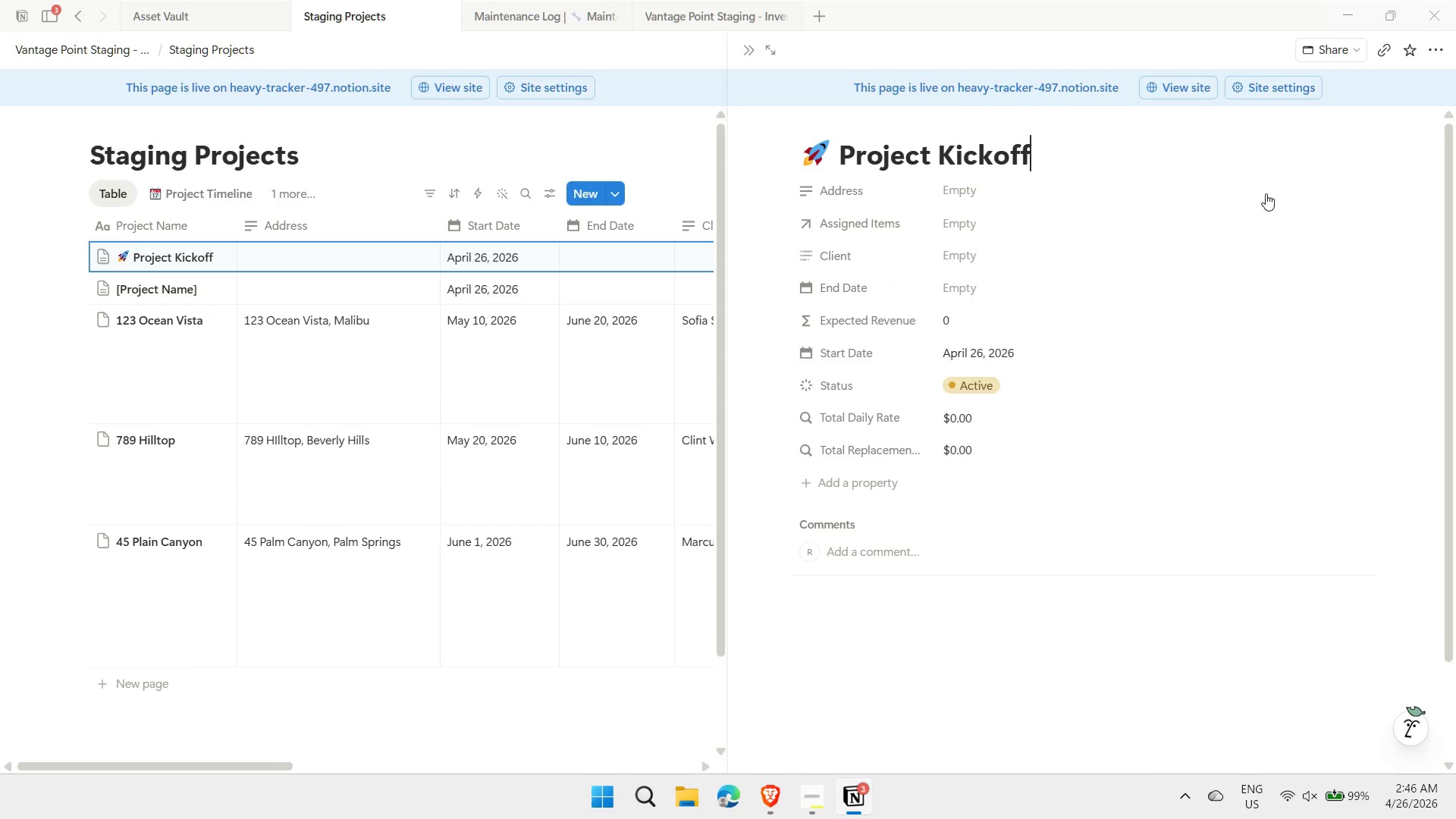 
scroll: coordinate [902, 256], scroll_direction: up, amount: 1.0
 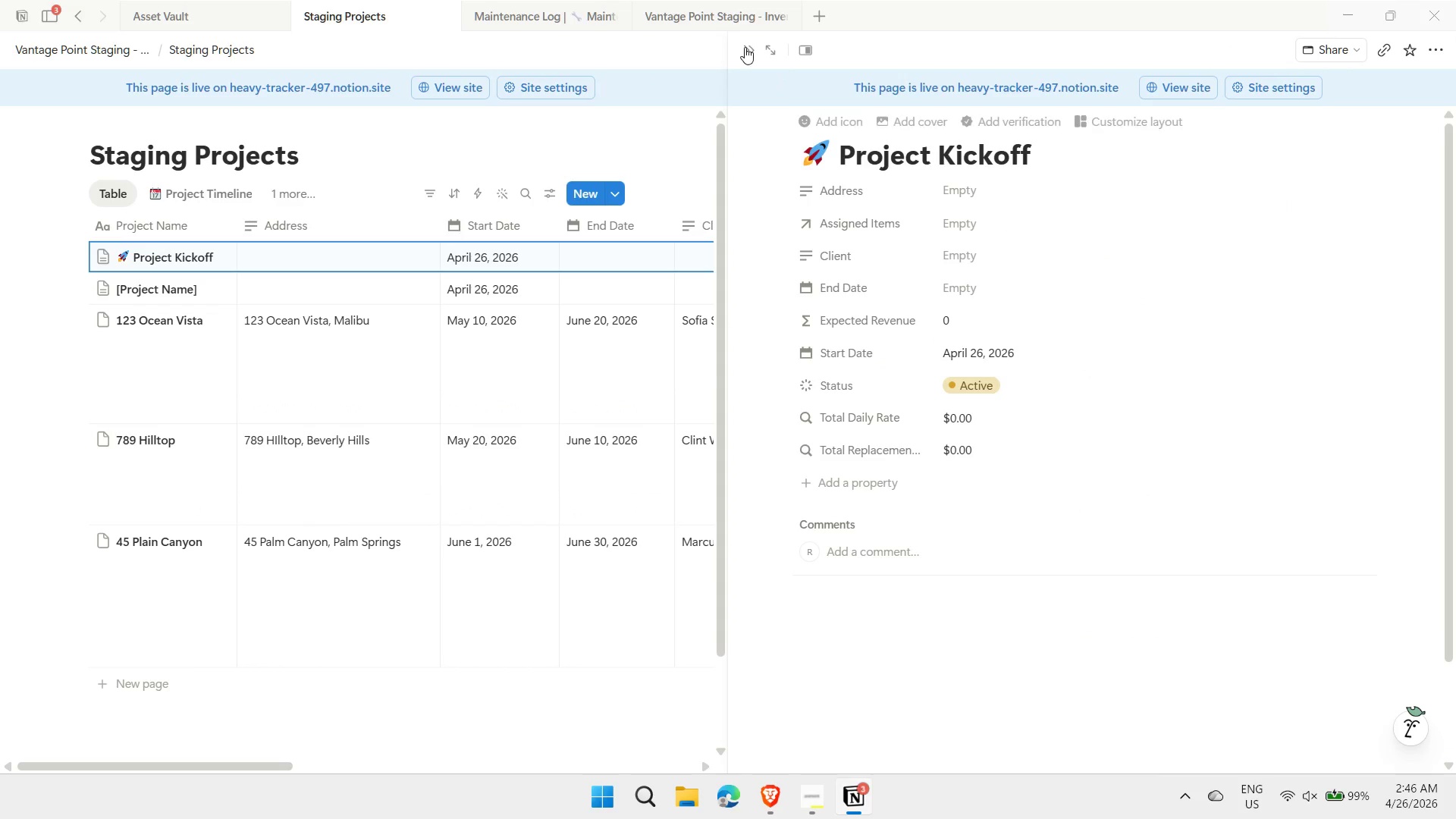 
left_click([749, 52])
 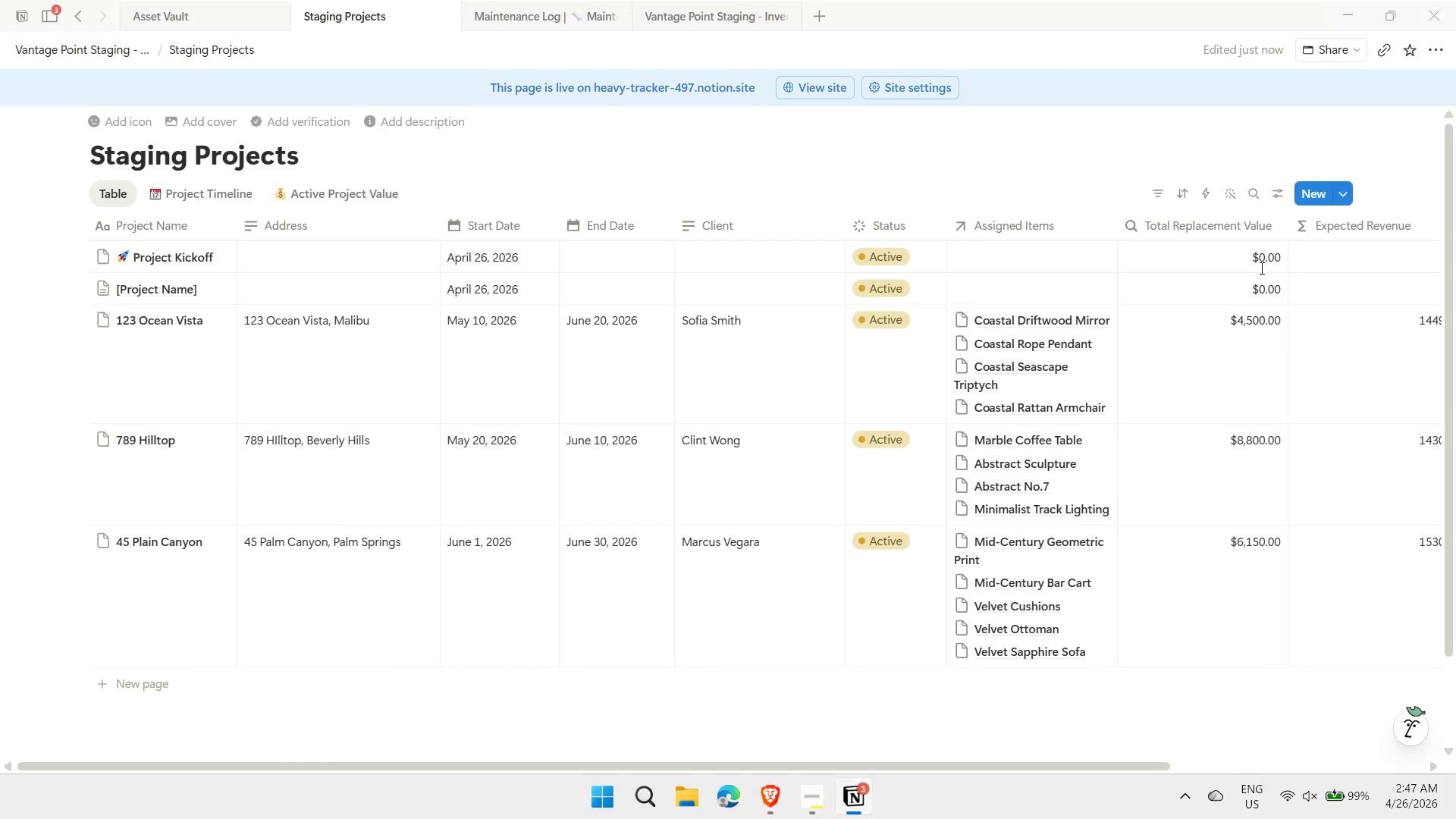 
left_click([1340, 194])
 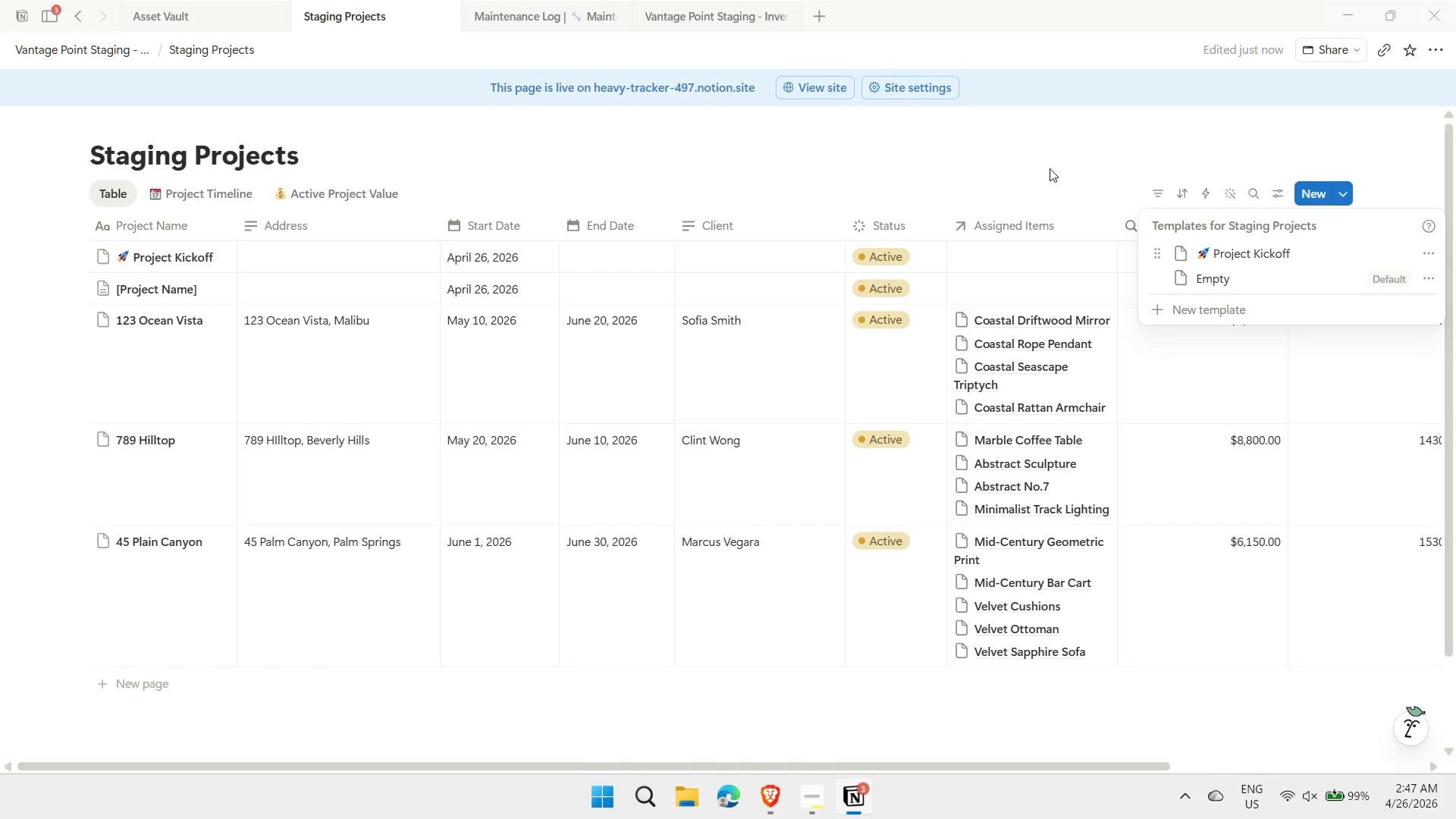 
left_click([921, 137])
 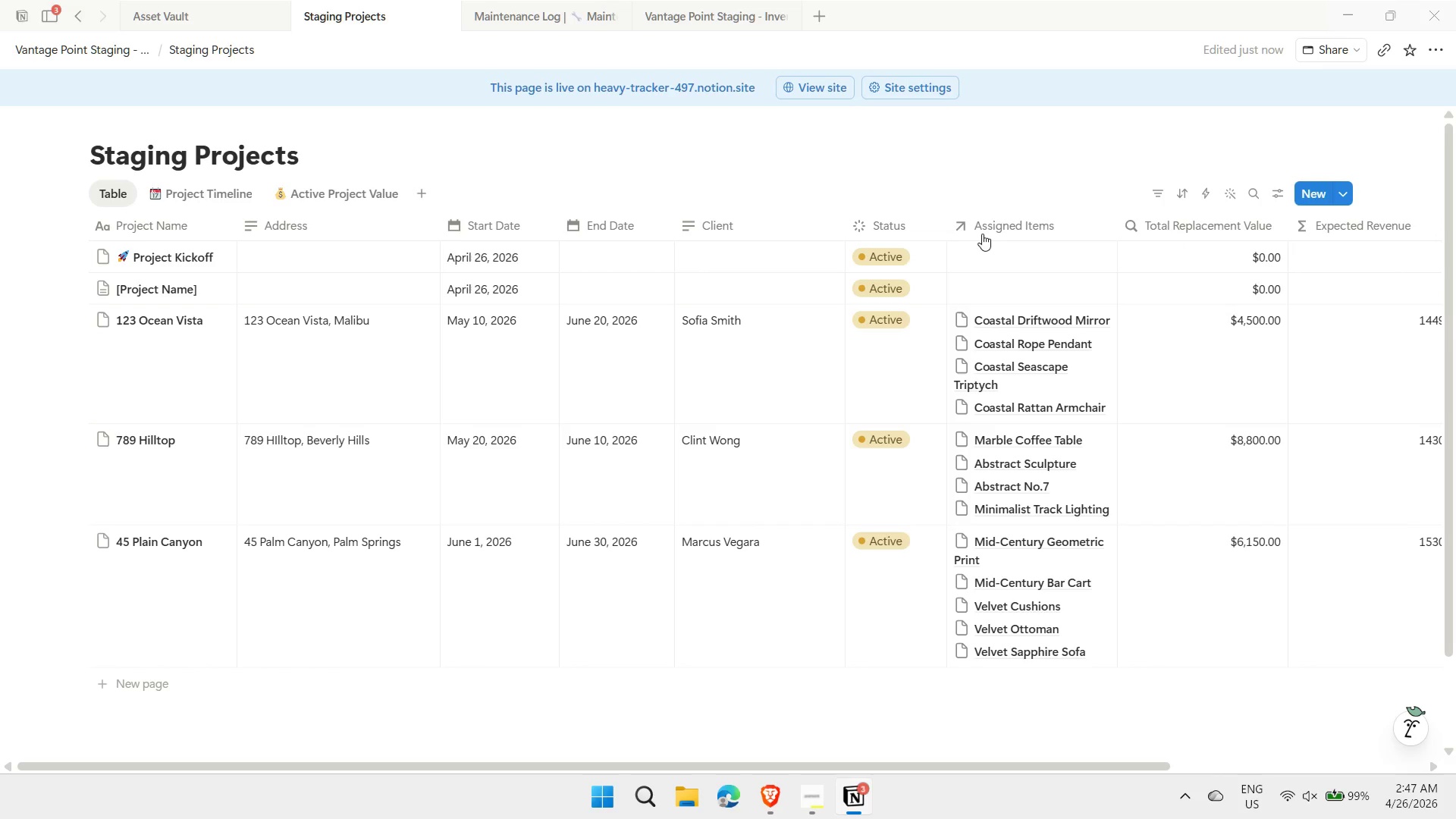 
scroll: coordinate [987, 243], scroll_direction: down, amount: 1.0
 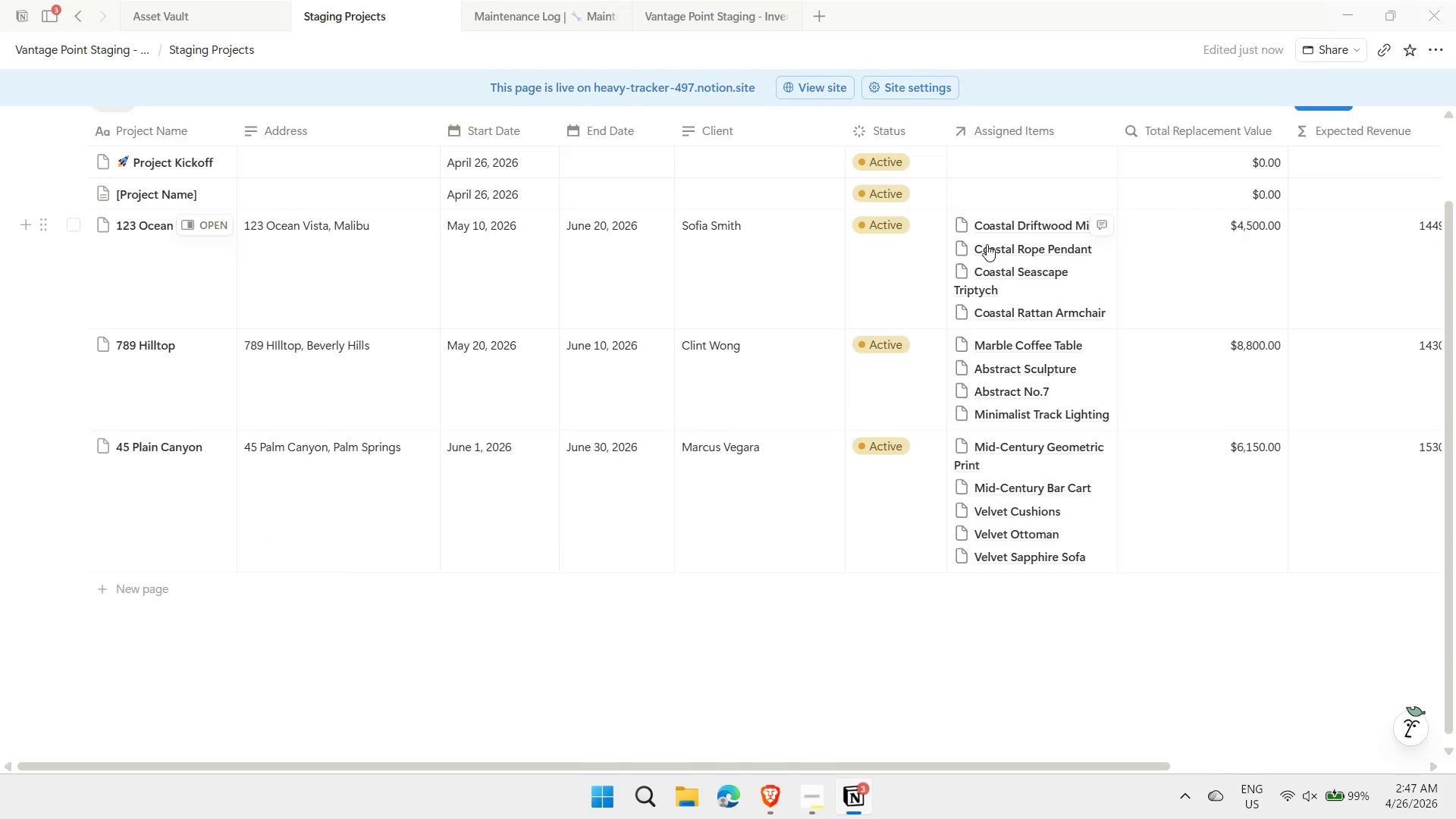 
scroll: coordinate [987, 244], scroll_direction: up, amount: 1.0
 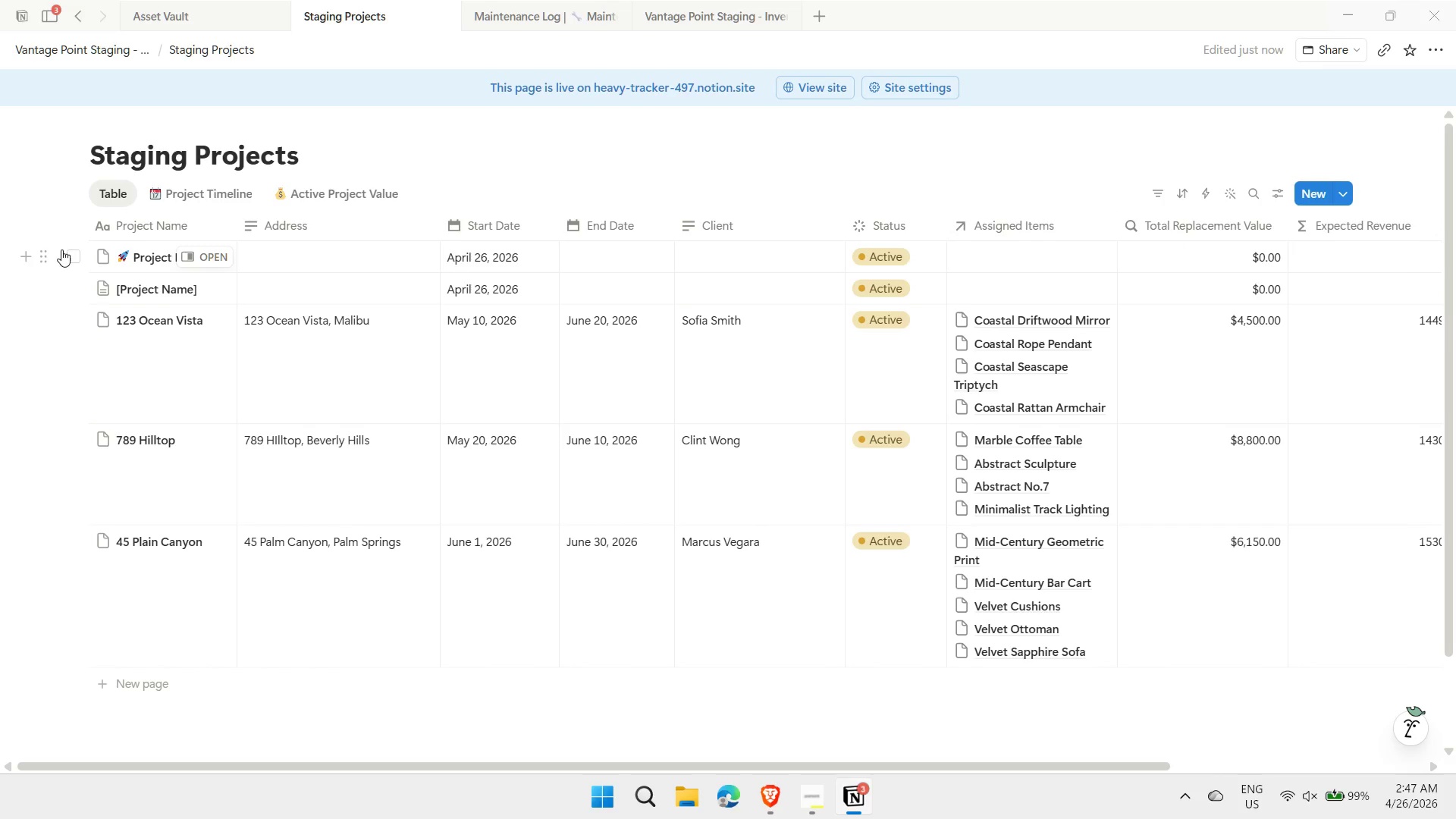 
left_click([77, 255])
 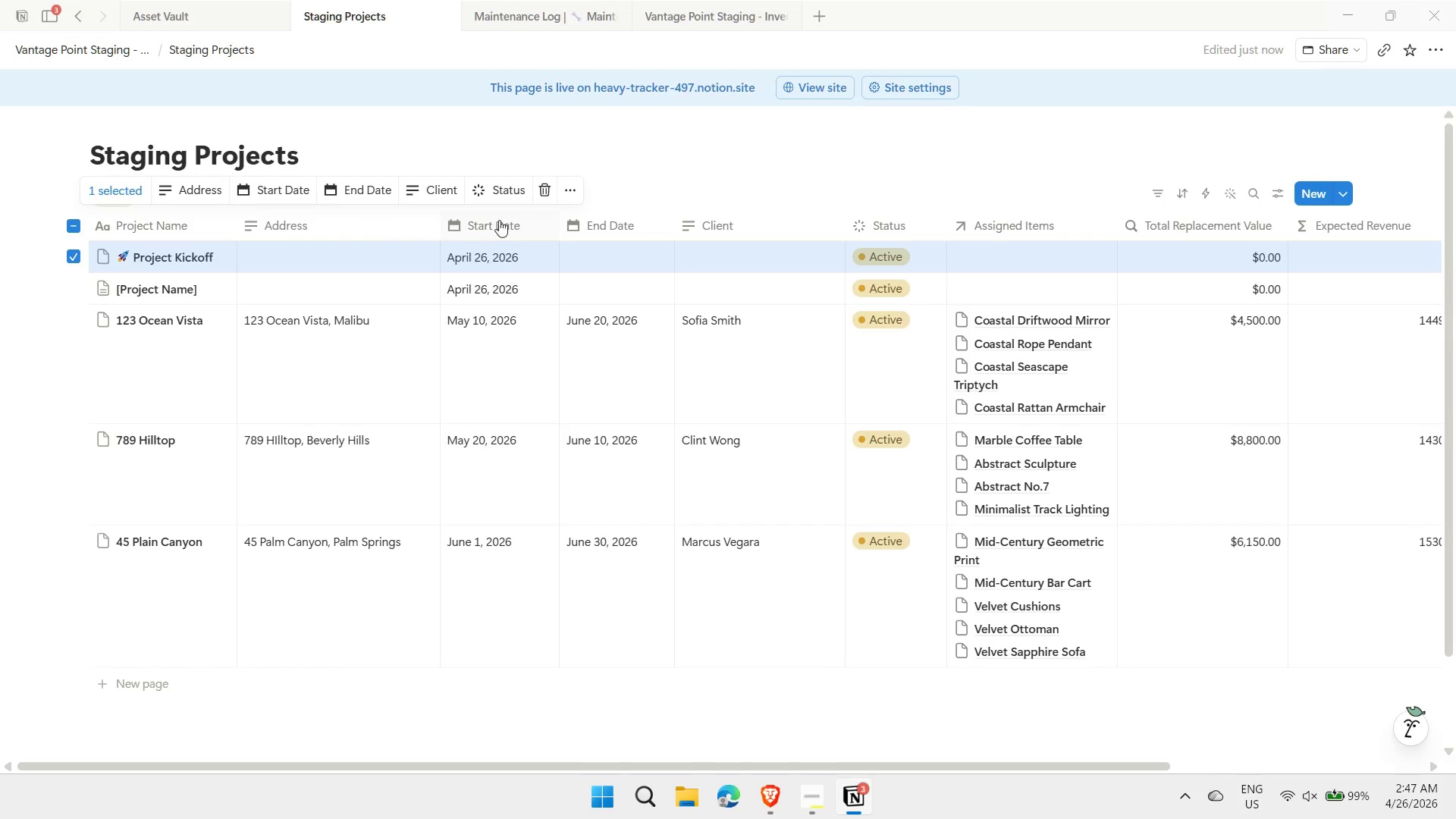 
left_click([547, 187])
 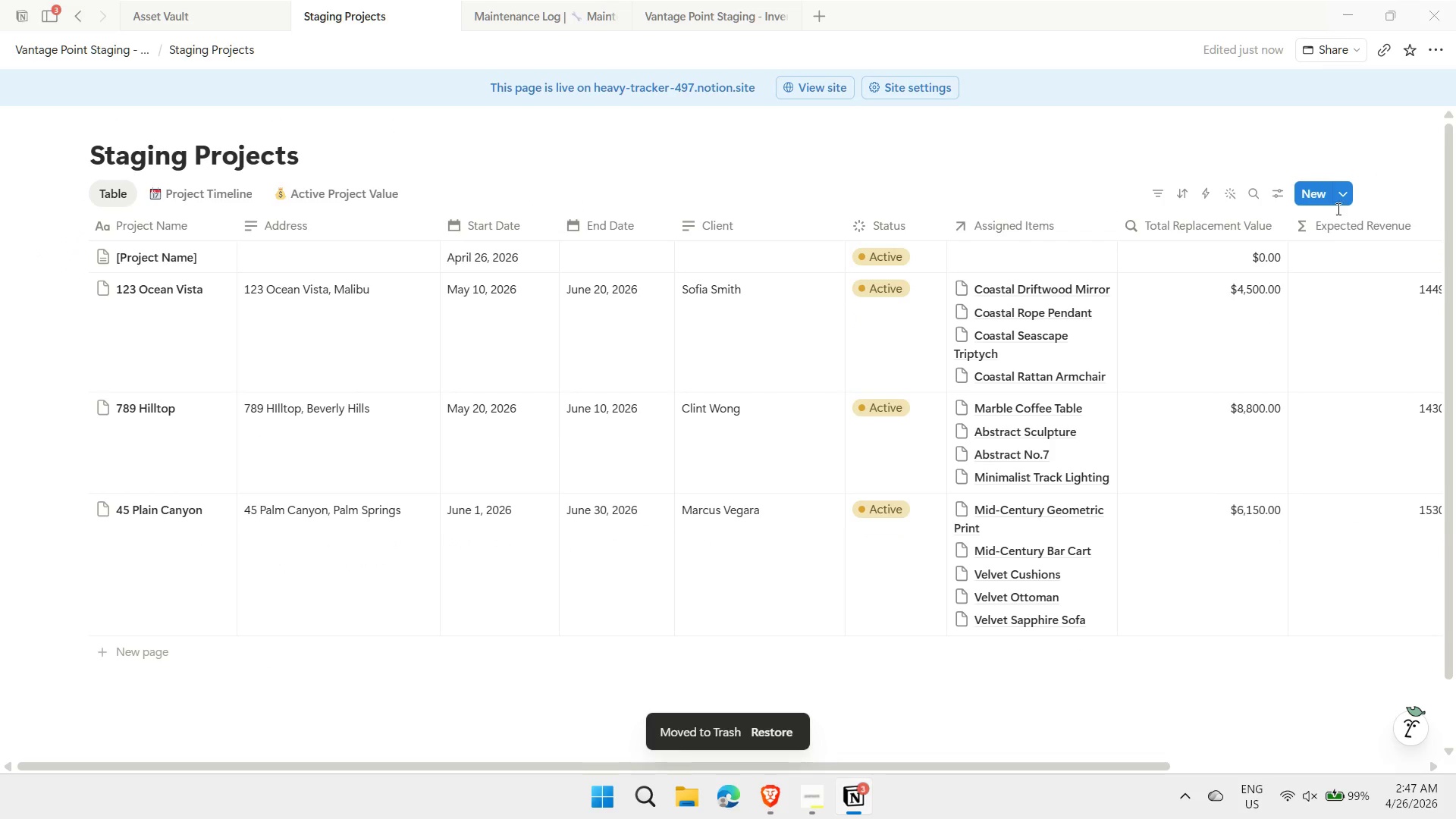 
left_click([1343, 193])
 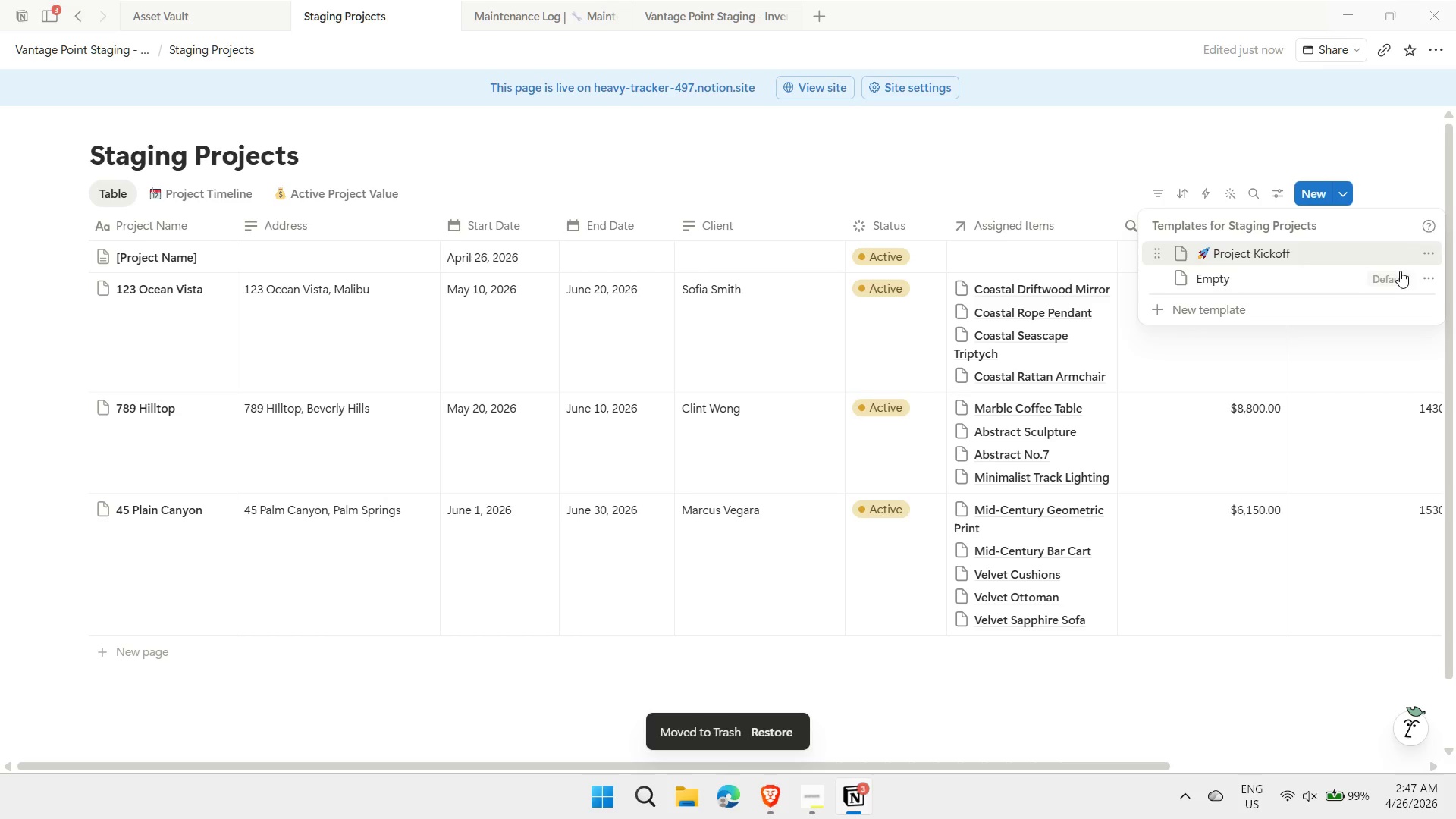 
mouse_move([1389, 240])
 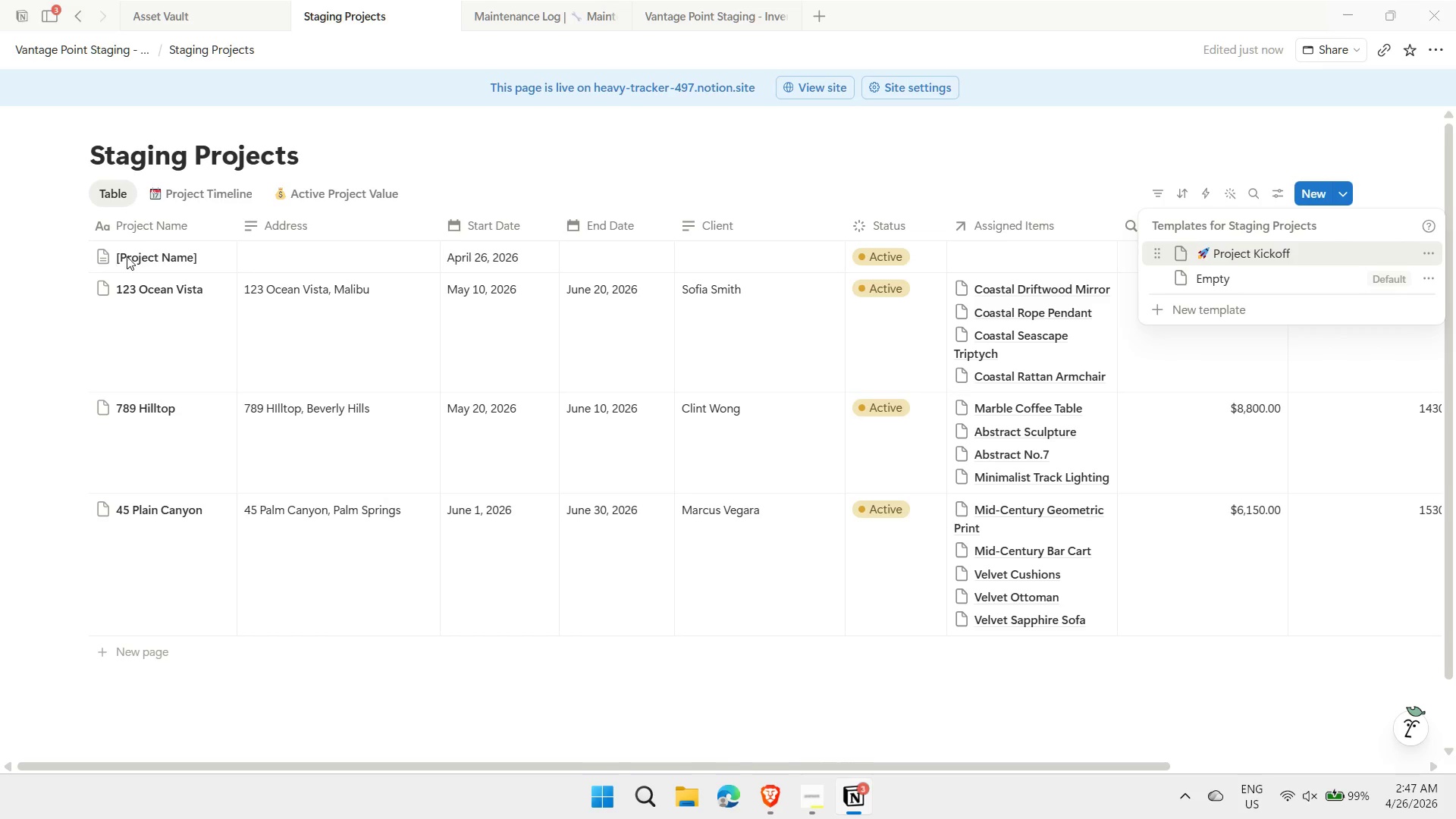 
left_click([62, 259])
 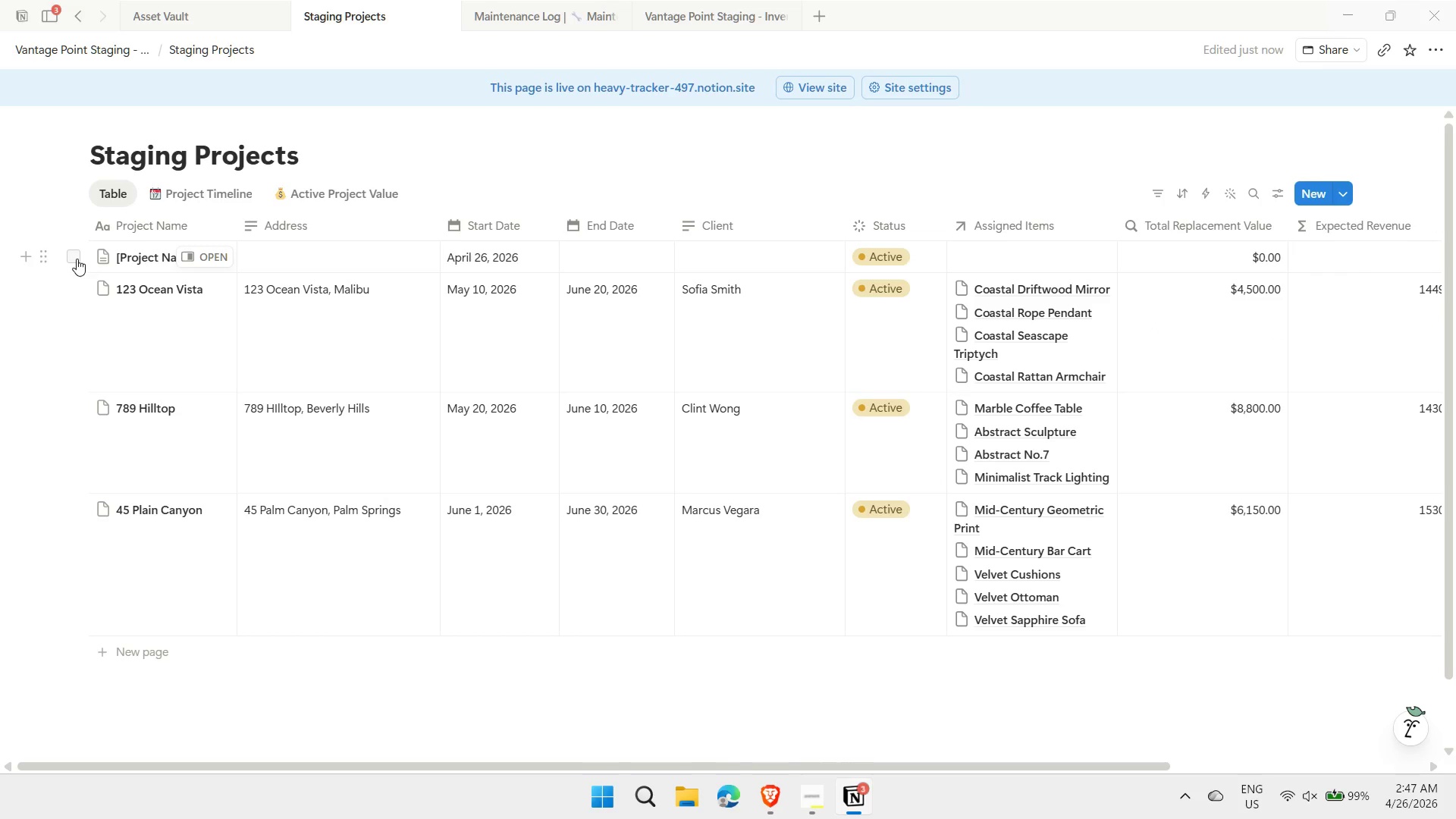 
left_click([74, 259])
 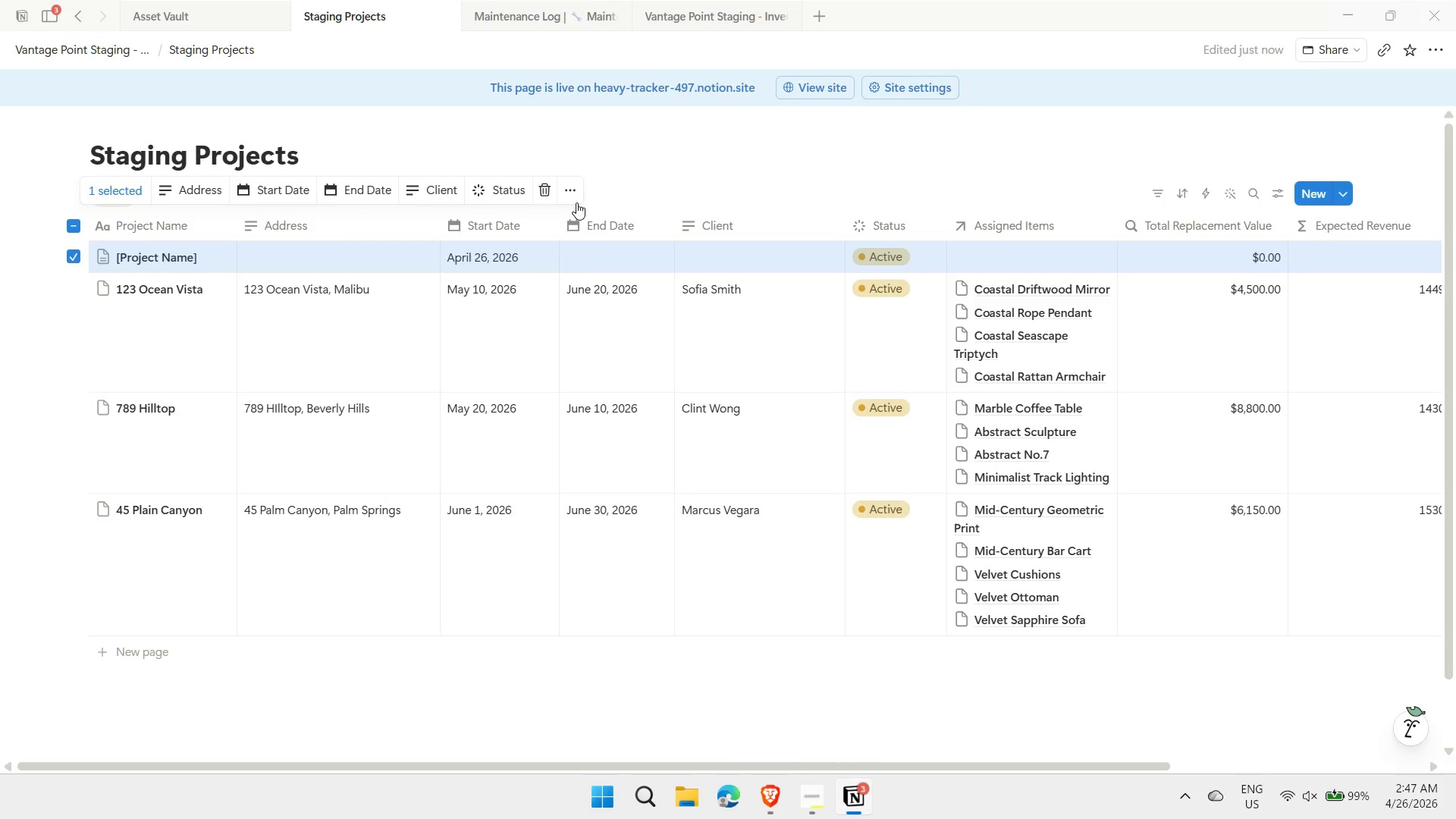 
left_click([570, 189])
 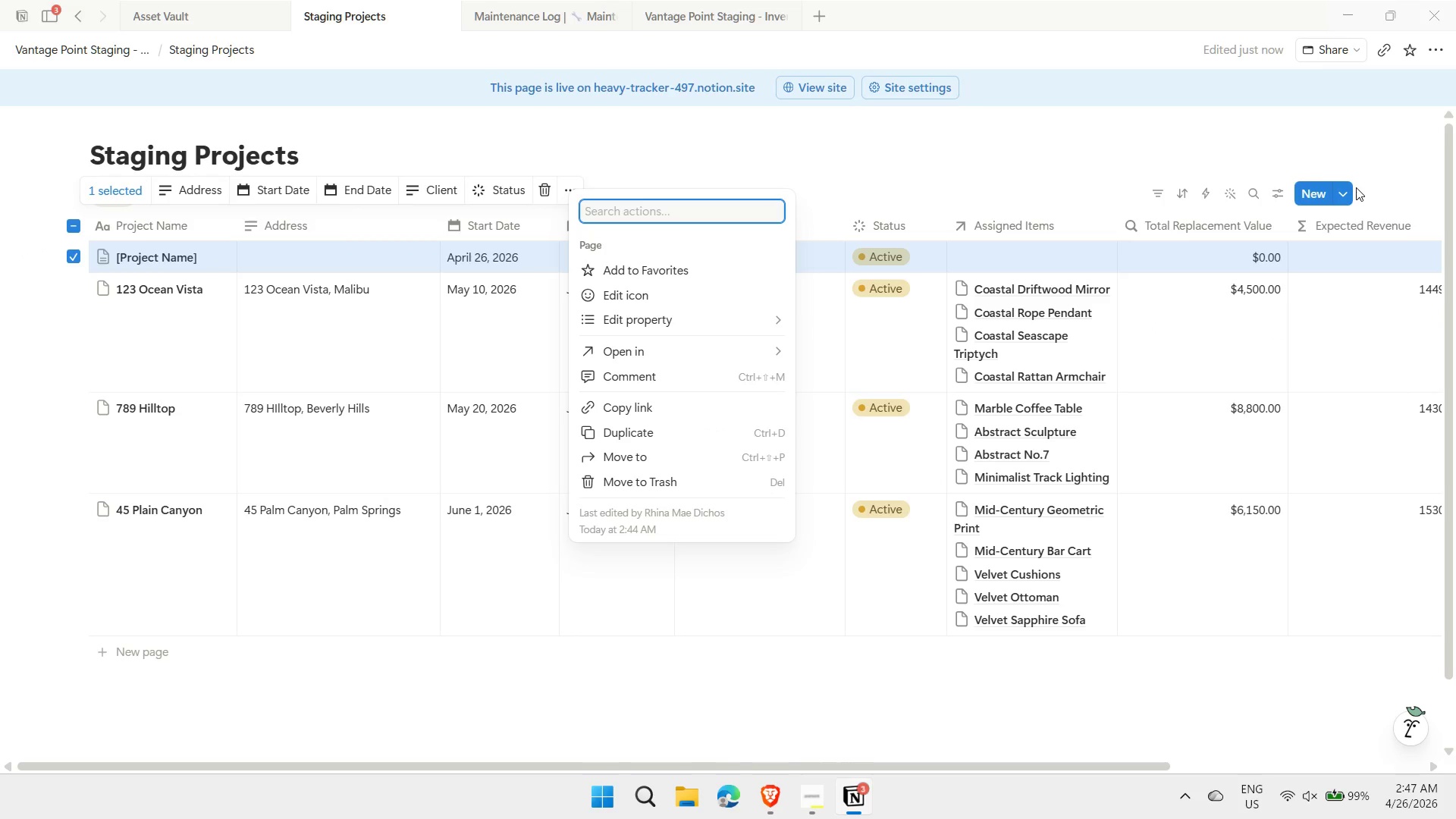 
double_click([1344, 190])
 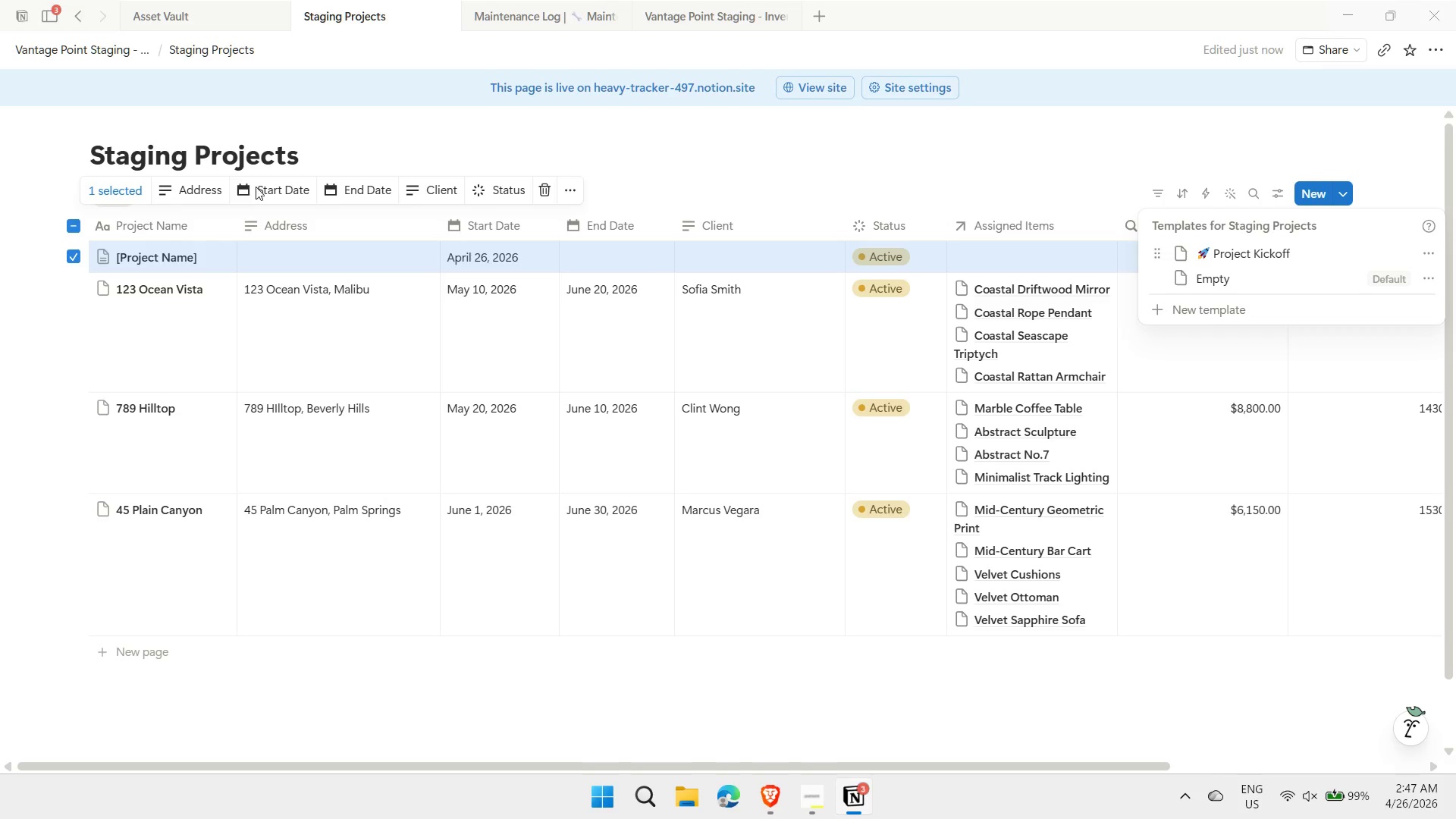 
wait(5.56)
 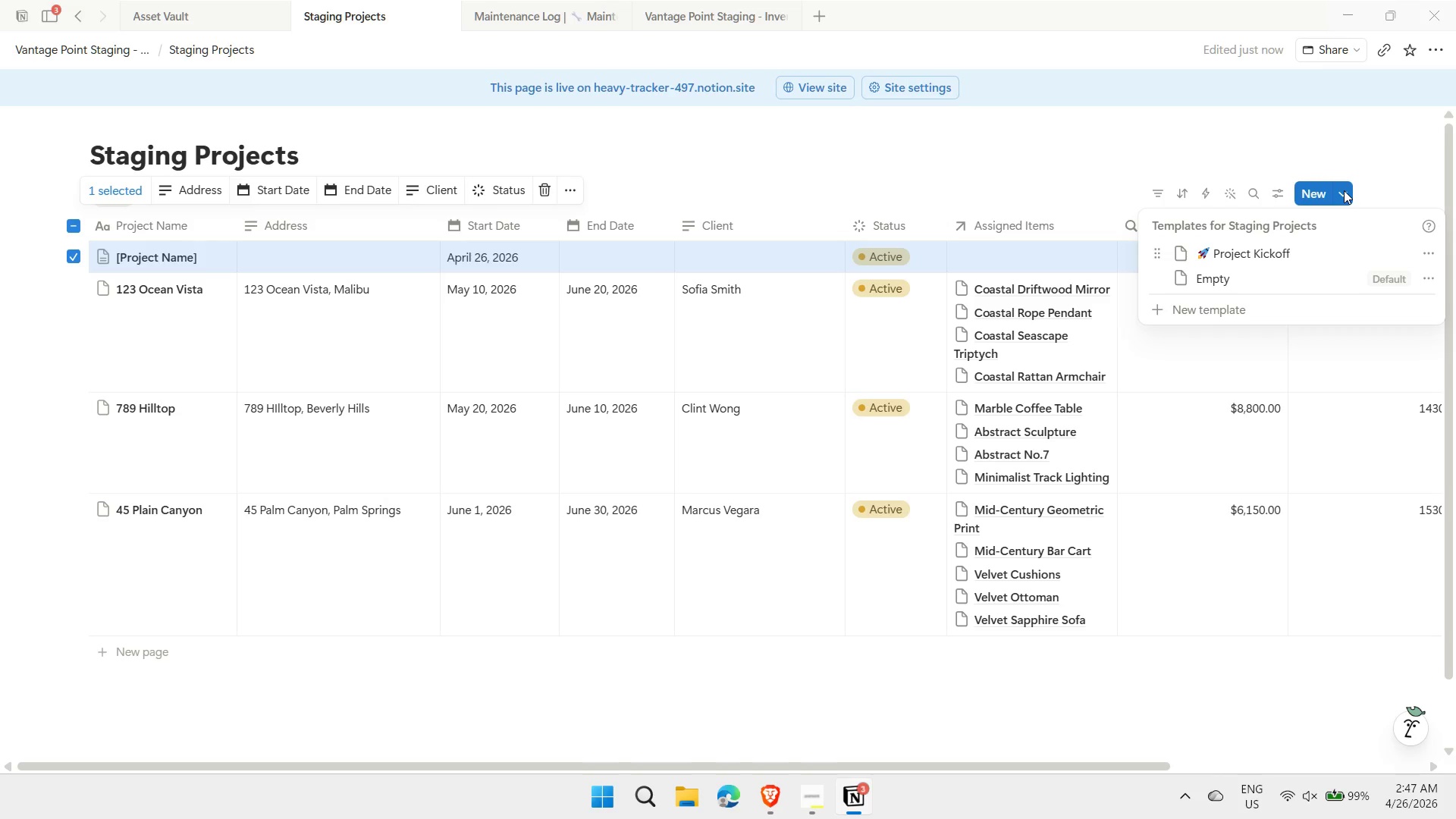 
double_click([543, 190])
 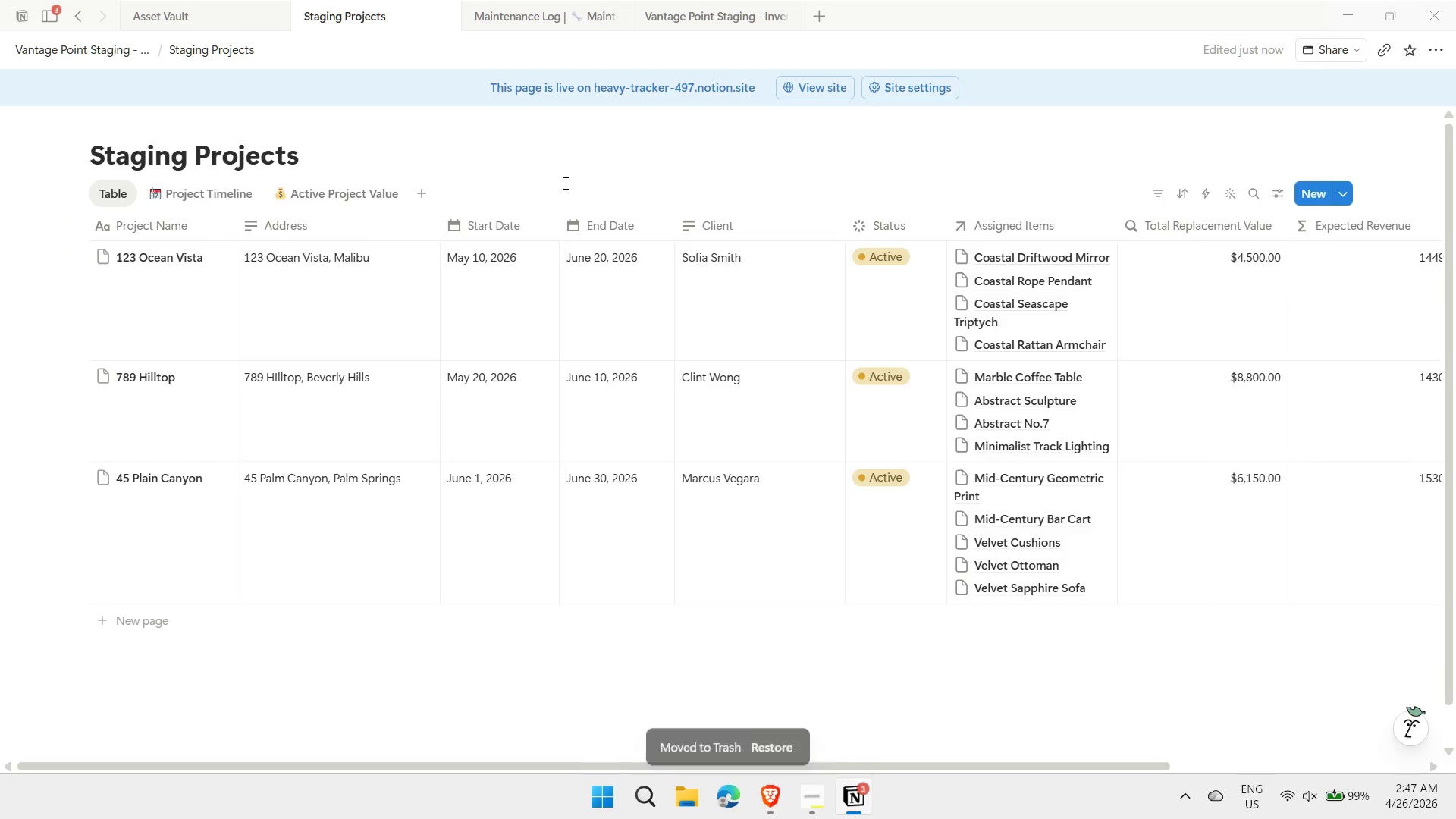 
left_click([659, 177])
 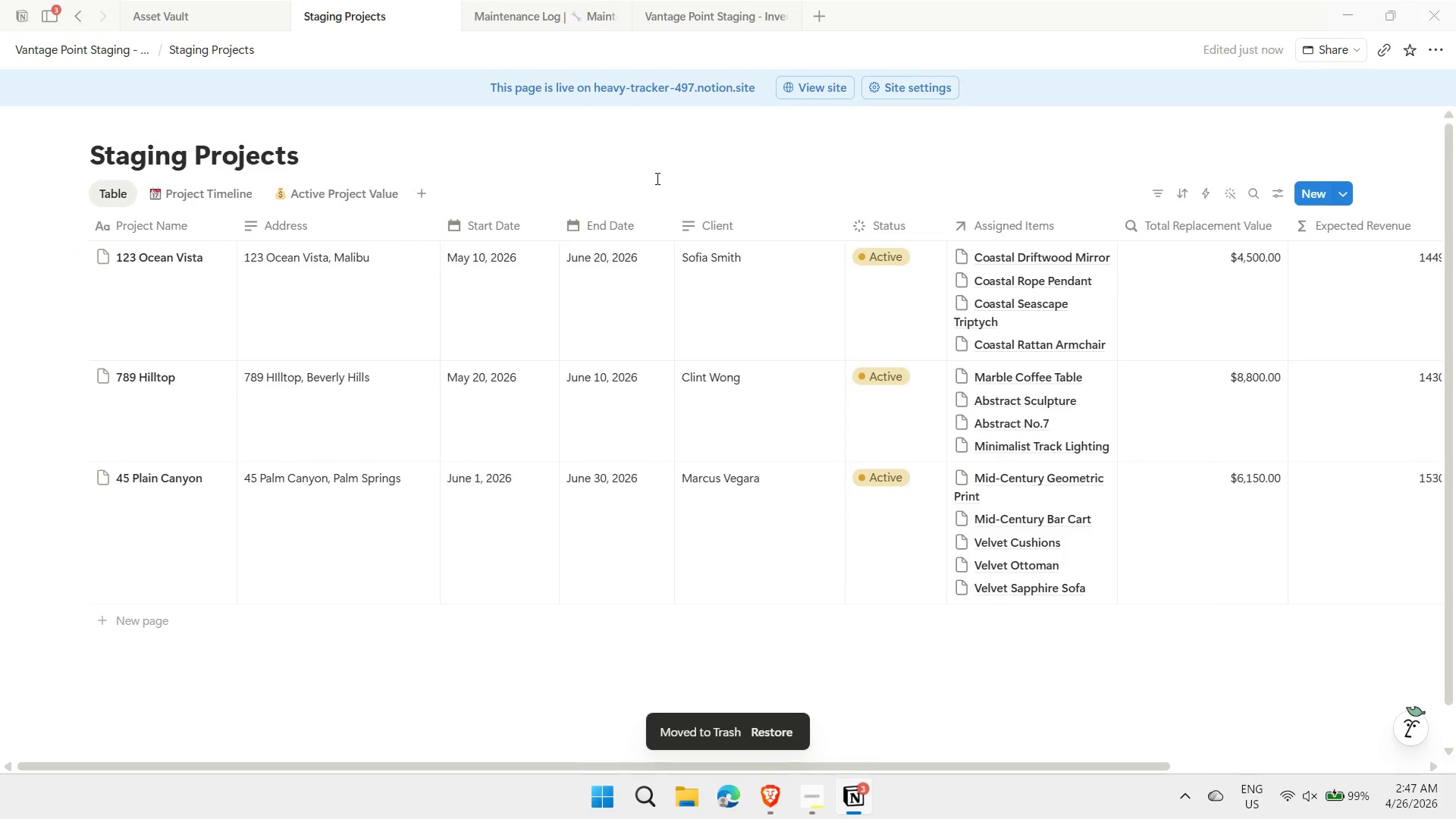 
scroll: coordinate [635, 212], scroll_direction: none, amount: 0.0
 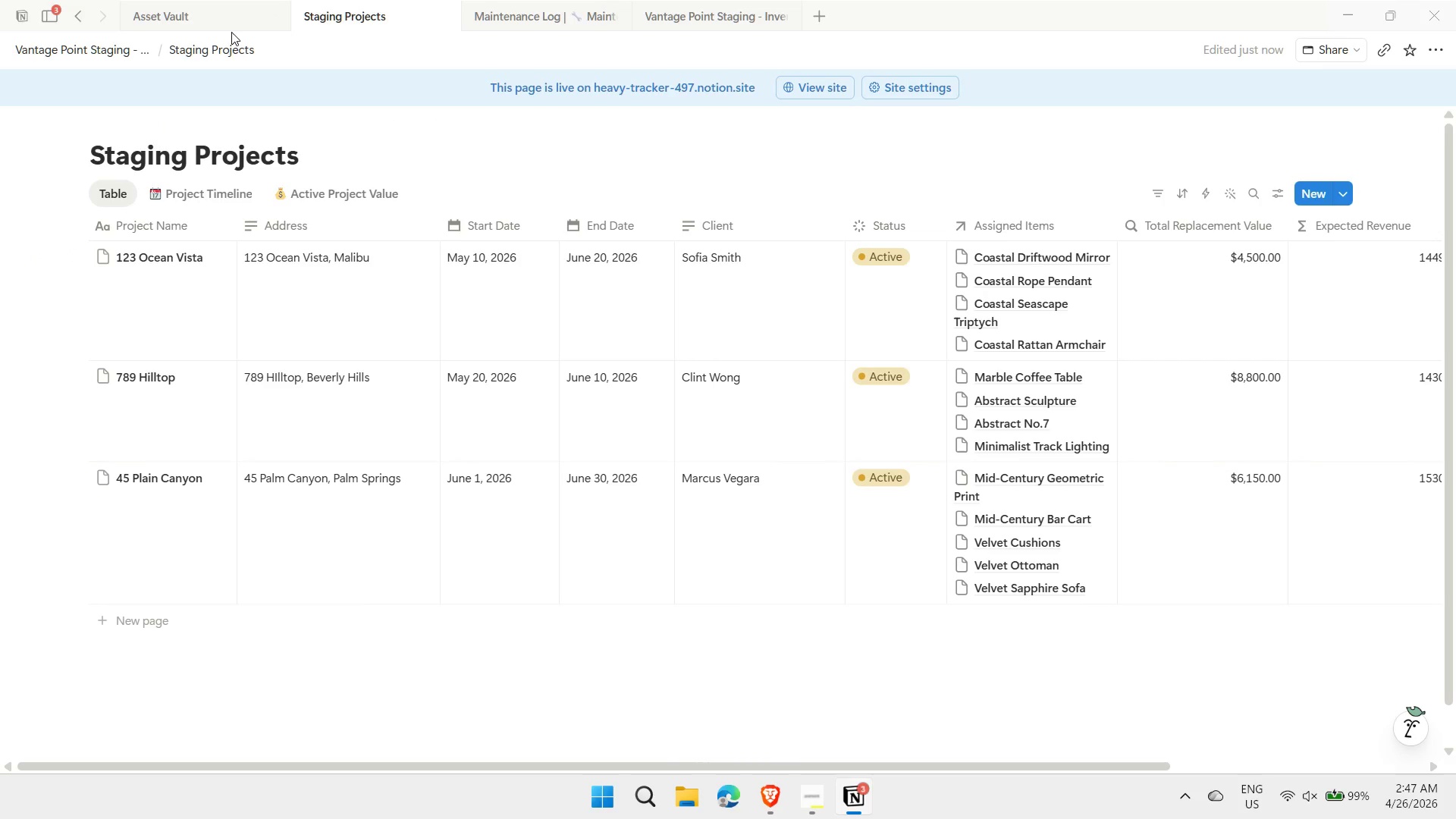 
wait(6.83)
 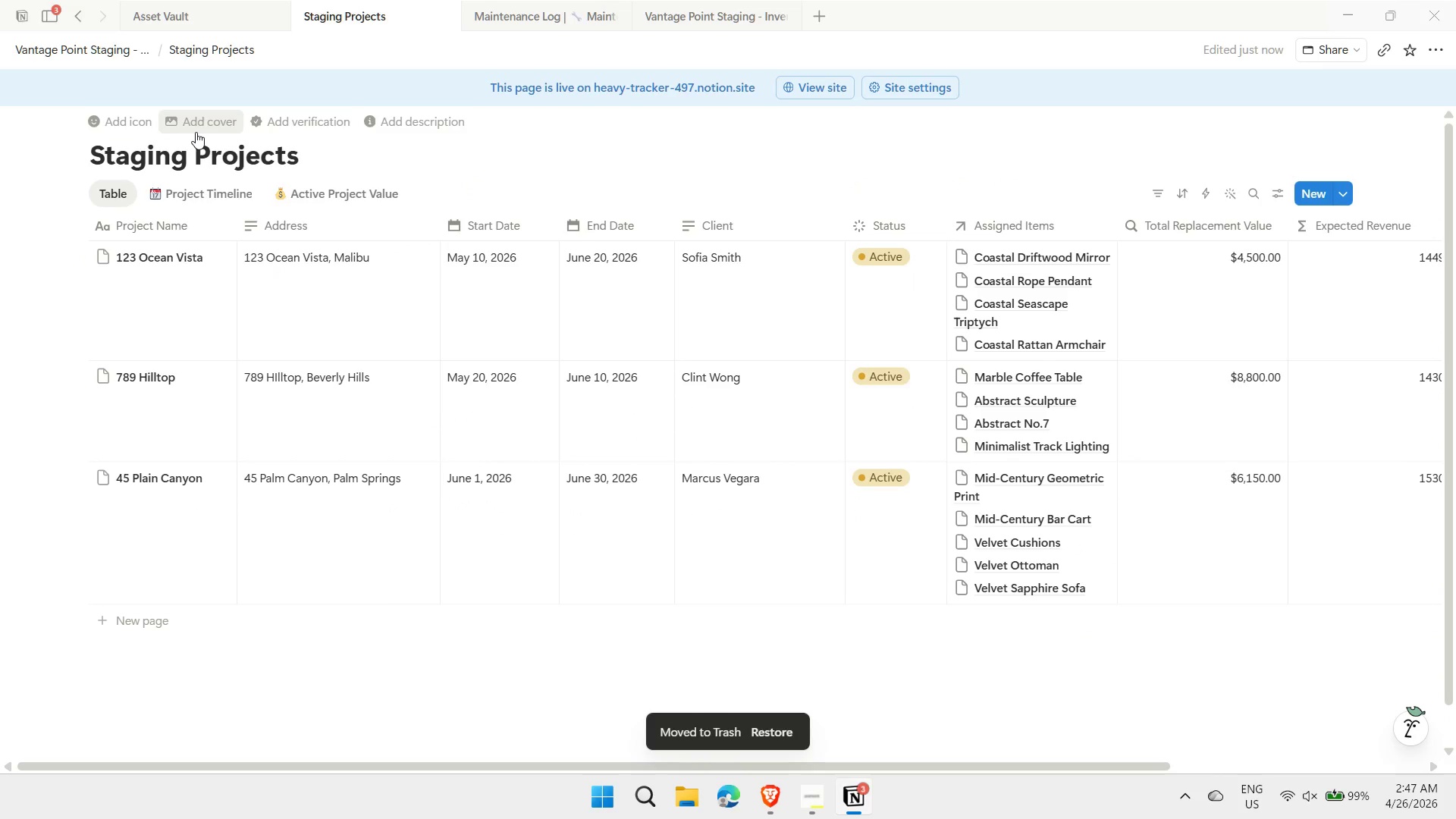 
left_click([202, 10])
 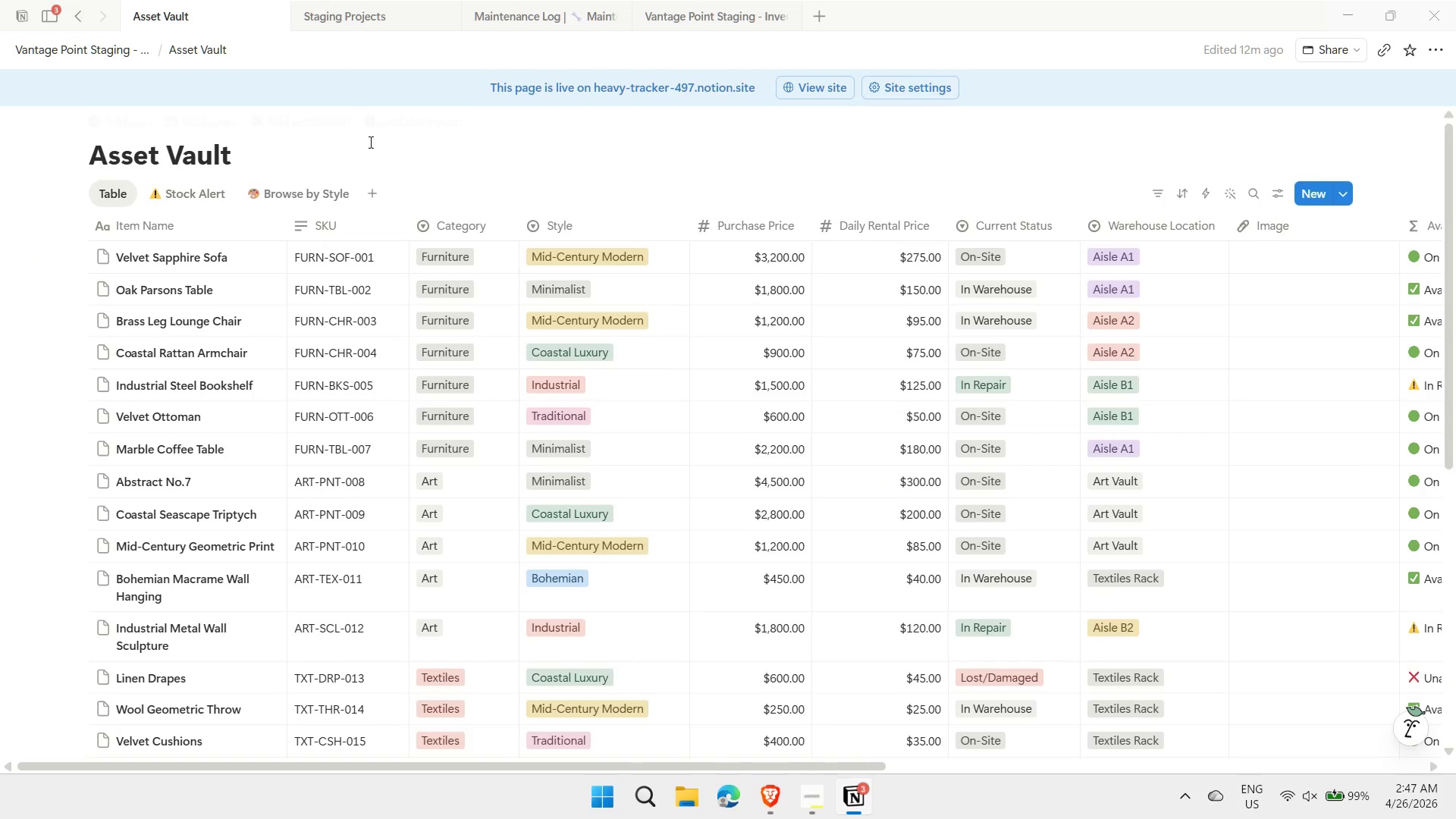 
mouse_move([864, 333])
 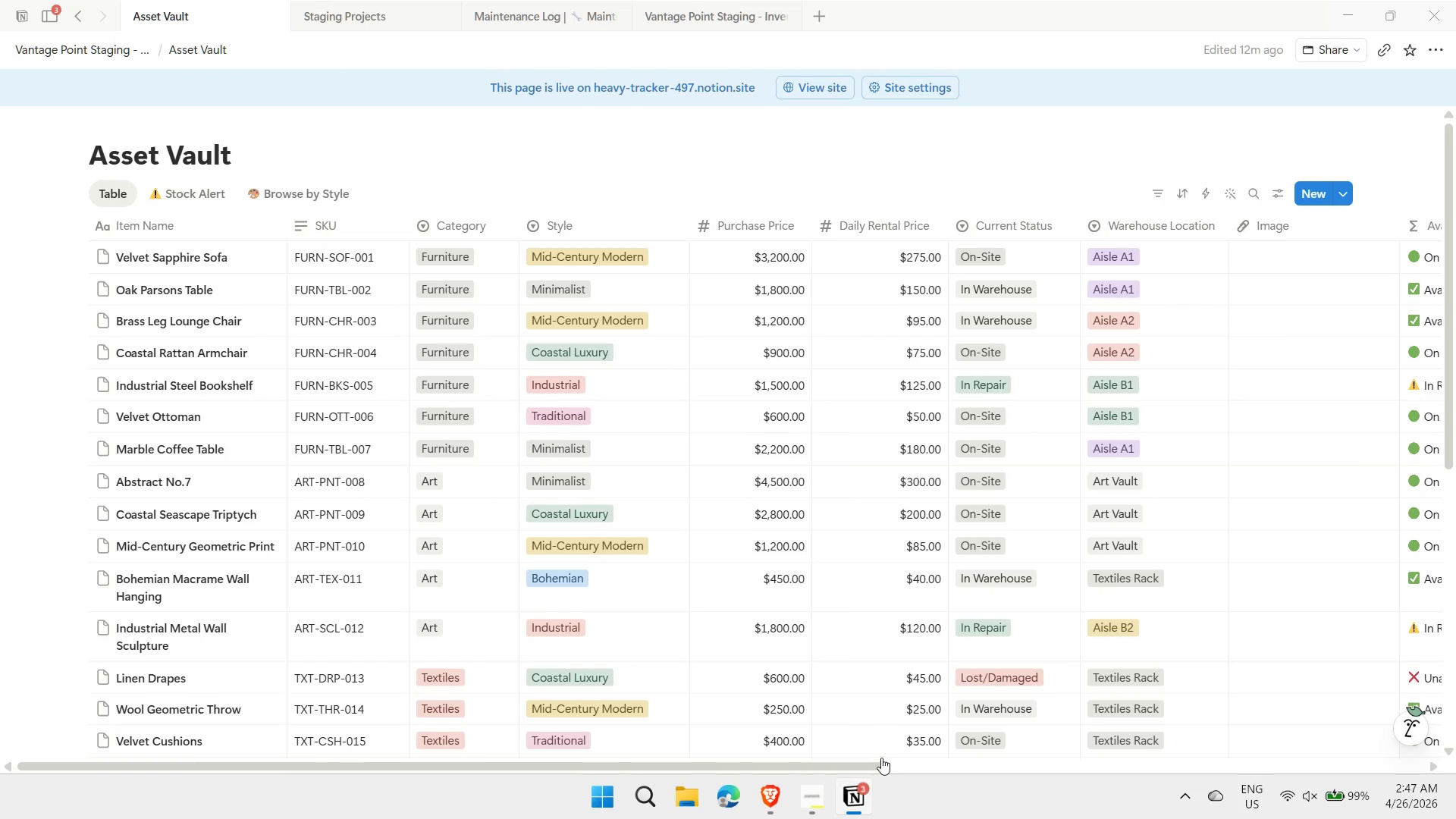 
left_click_drag(start_coordinate=[864, 765], to_coordinate=[1389, 687])
 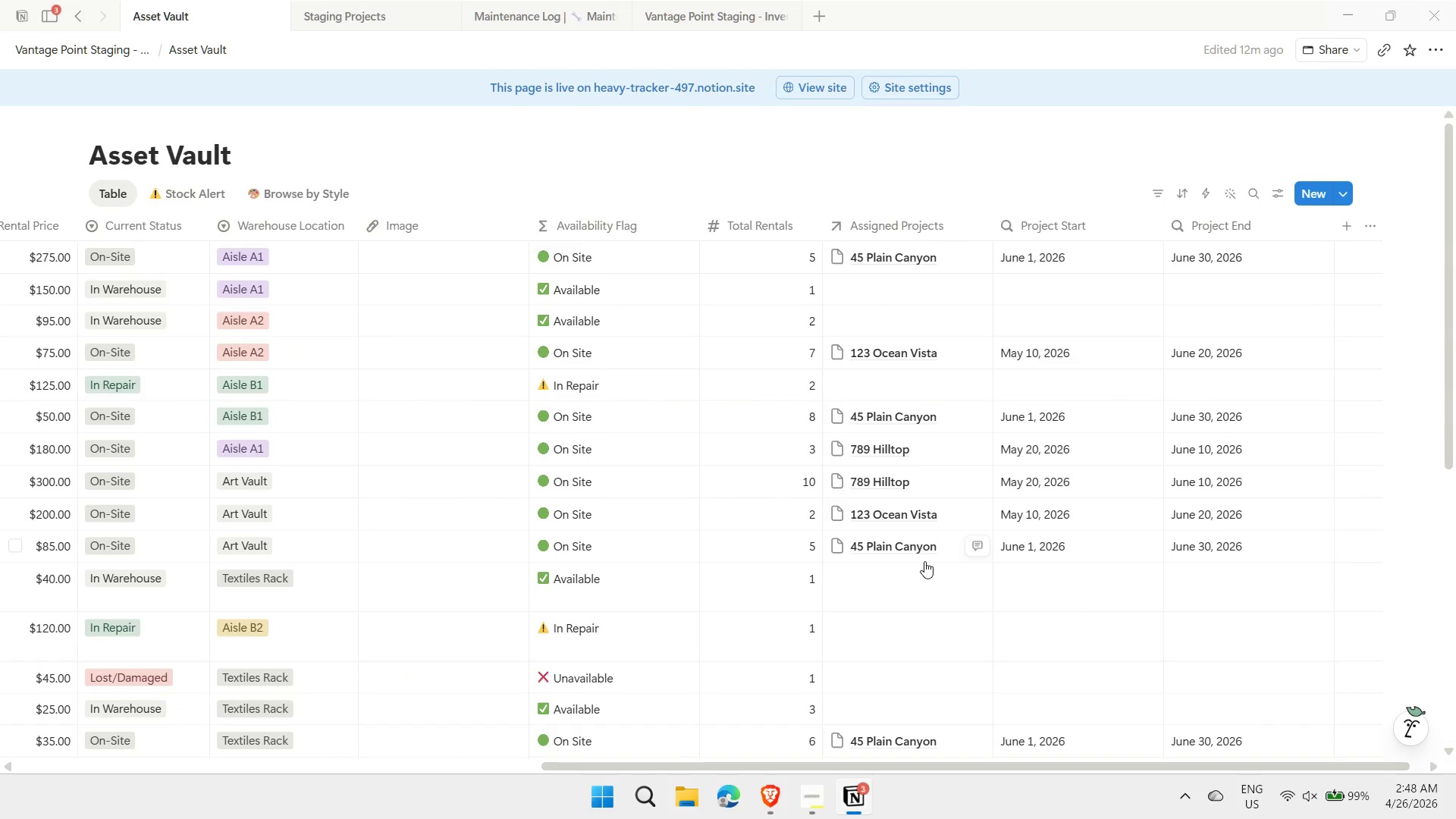 
wait(9.36)
 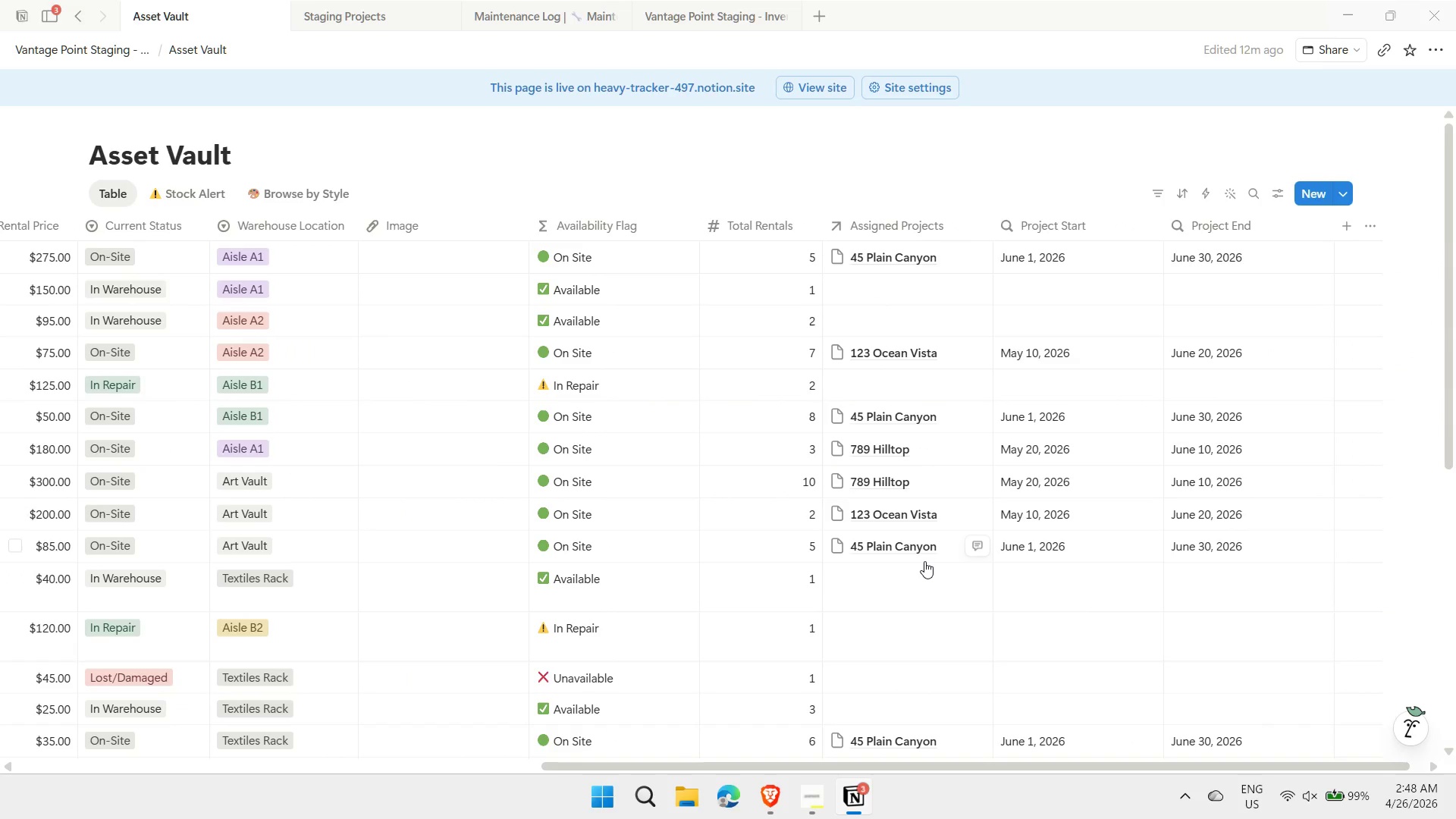 
left_click([152, 425])
 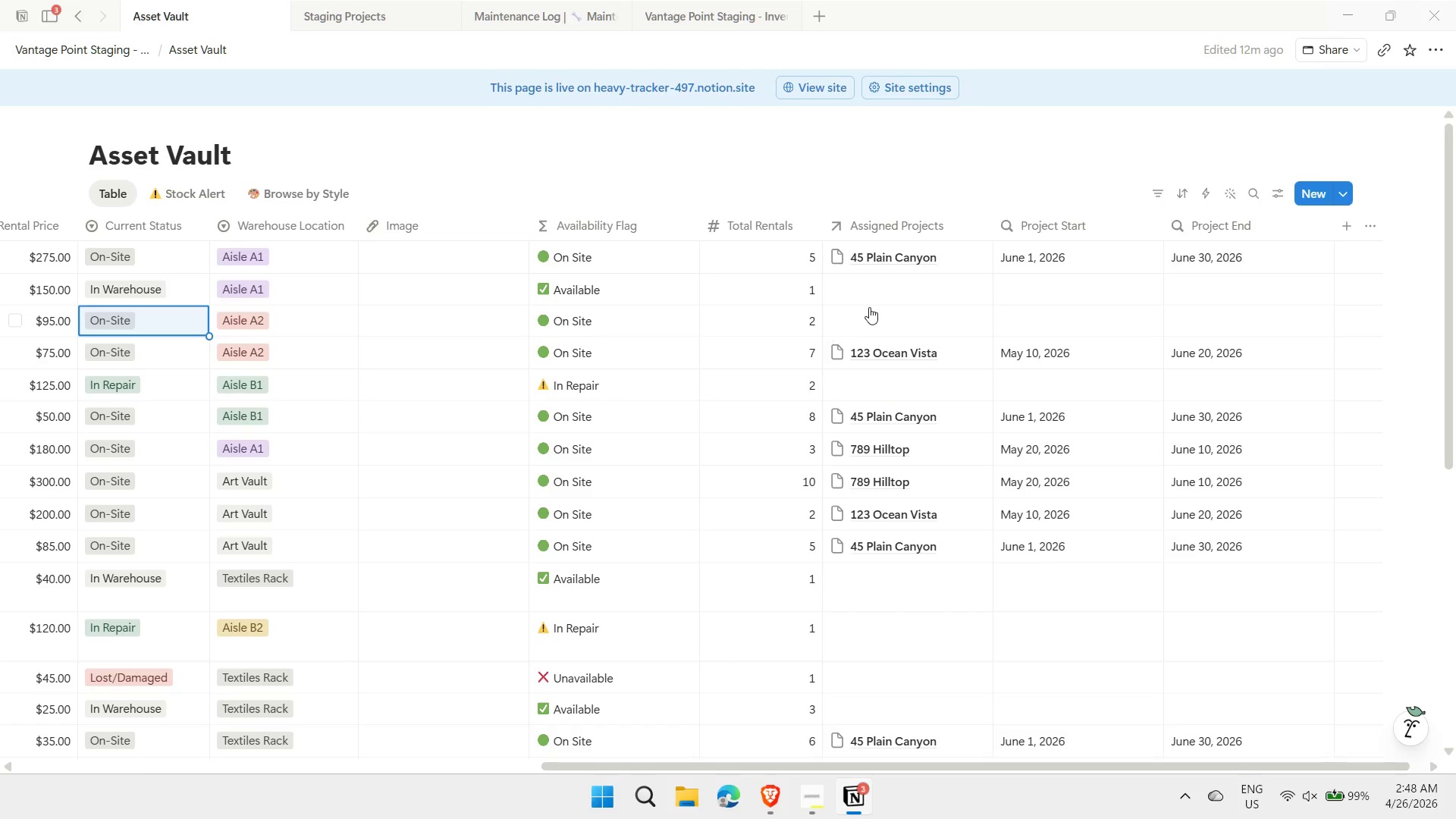 
left_click([867, 314])
 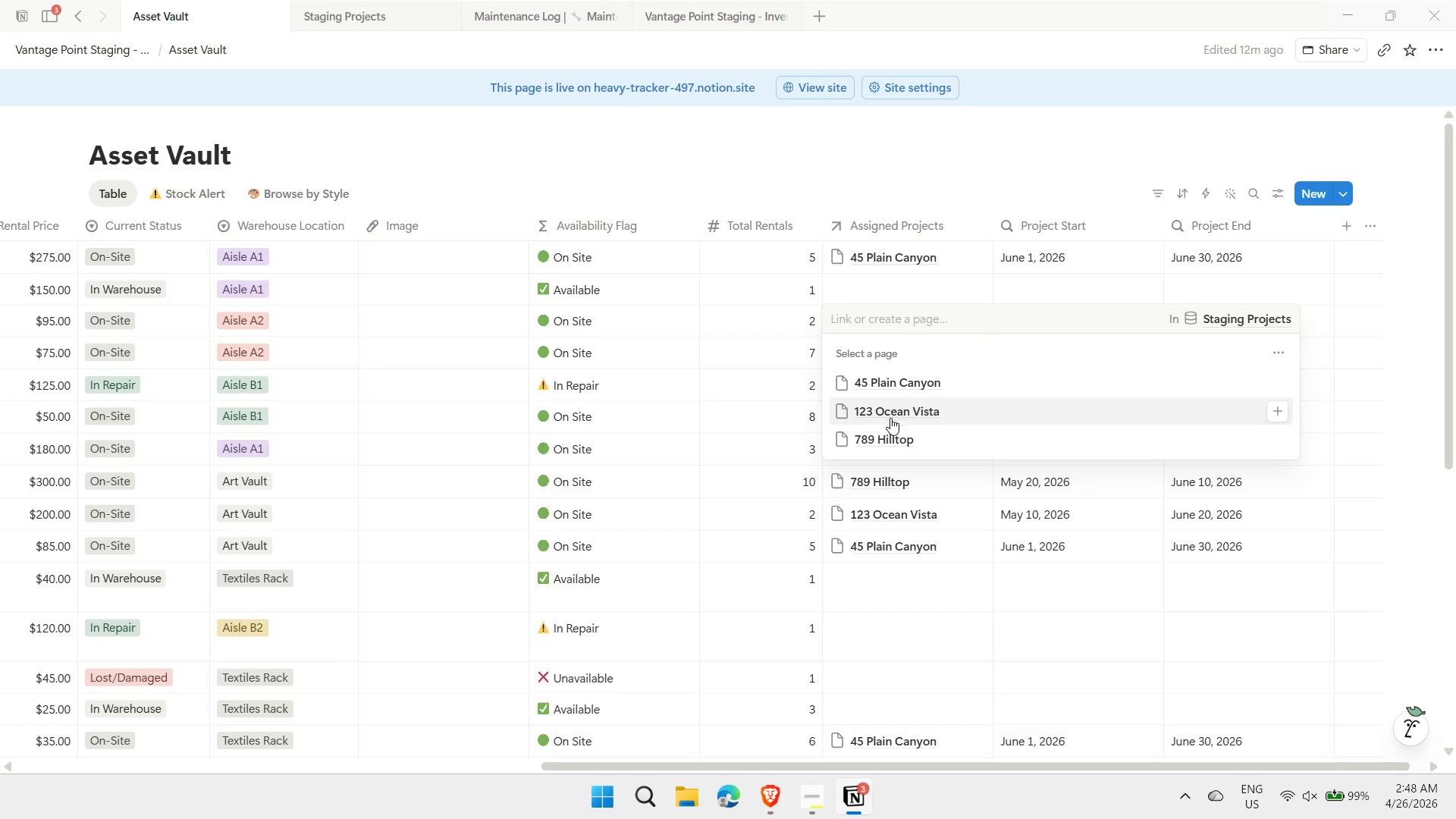 
left_click([902, 387])
 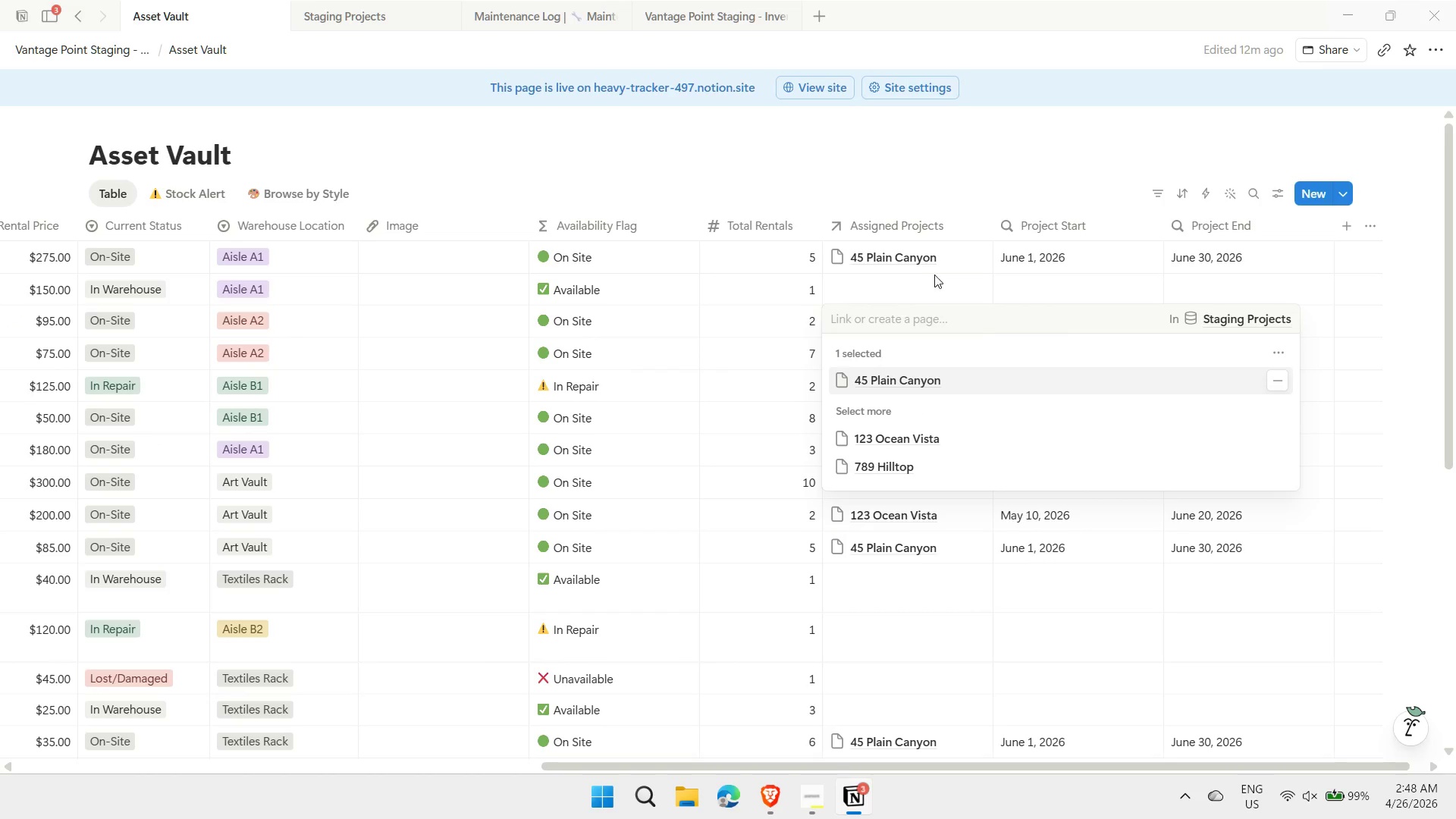 
left_click([920, 279])
 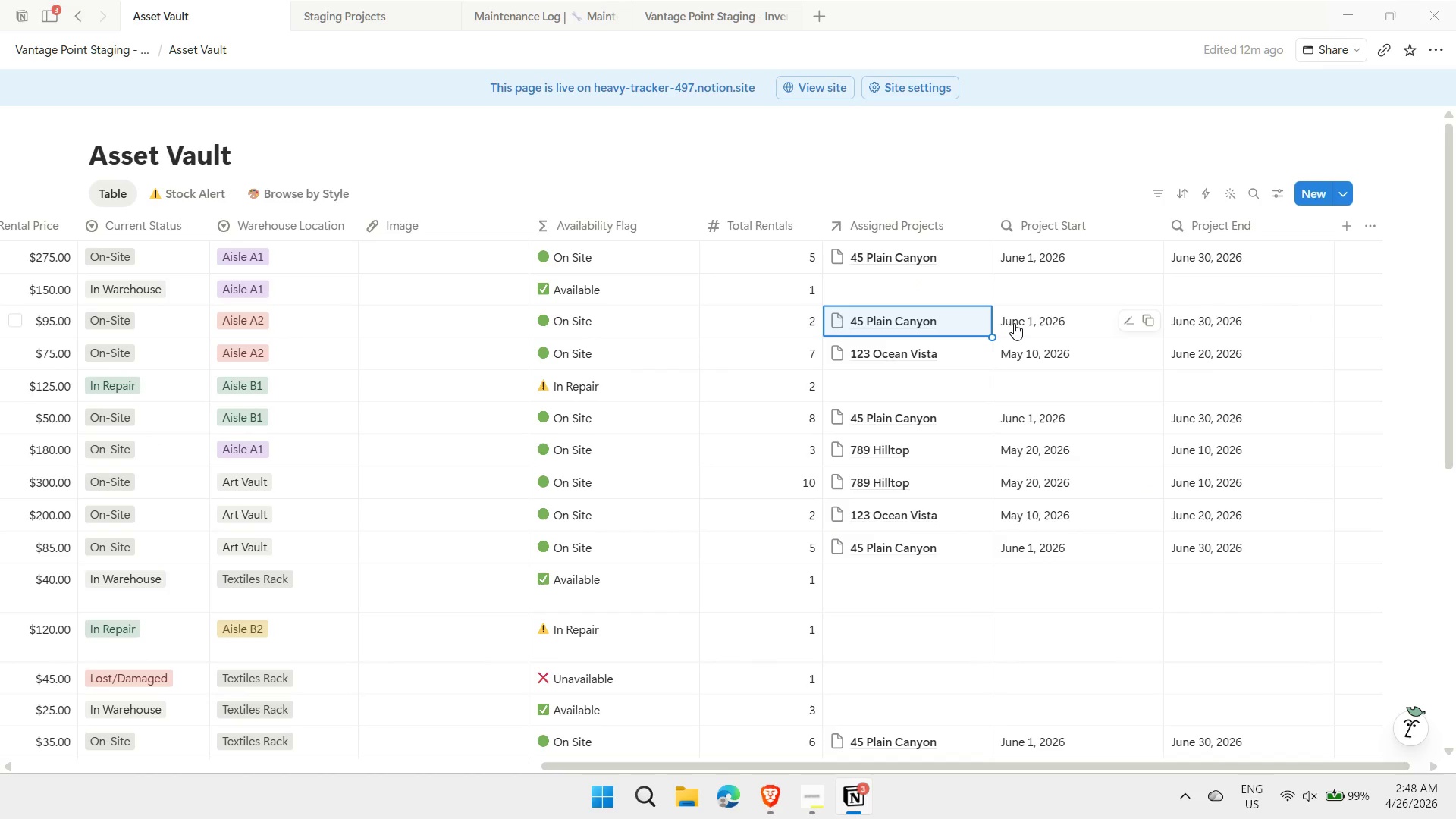 
wait(12.05)
 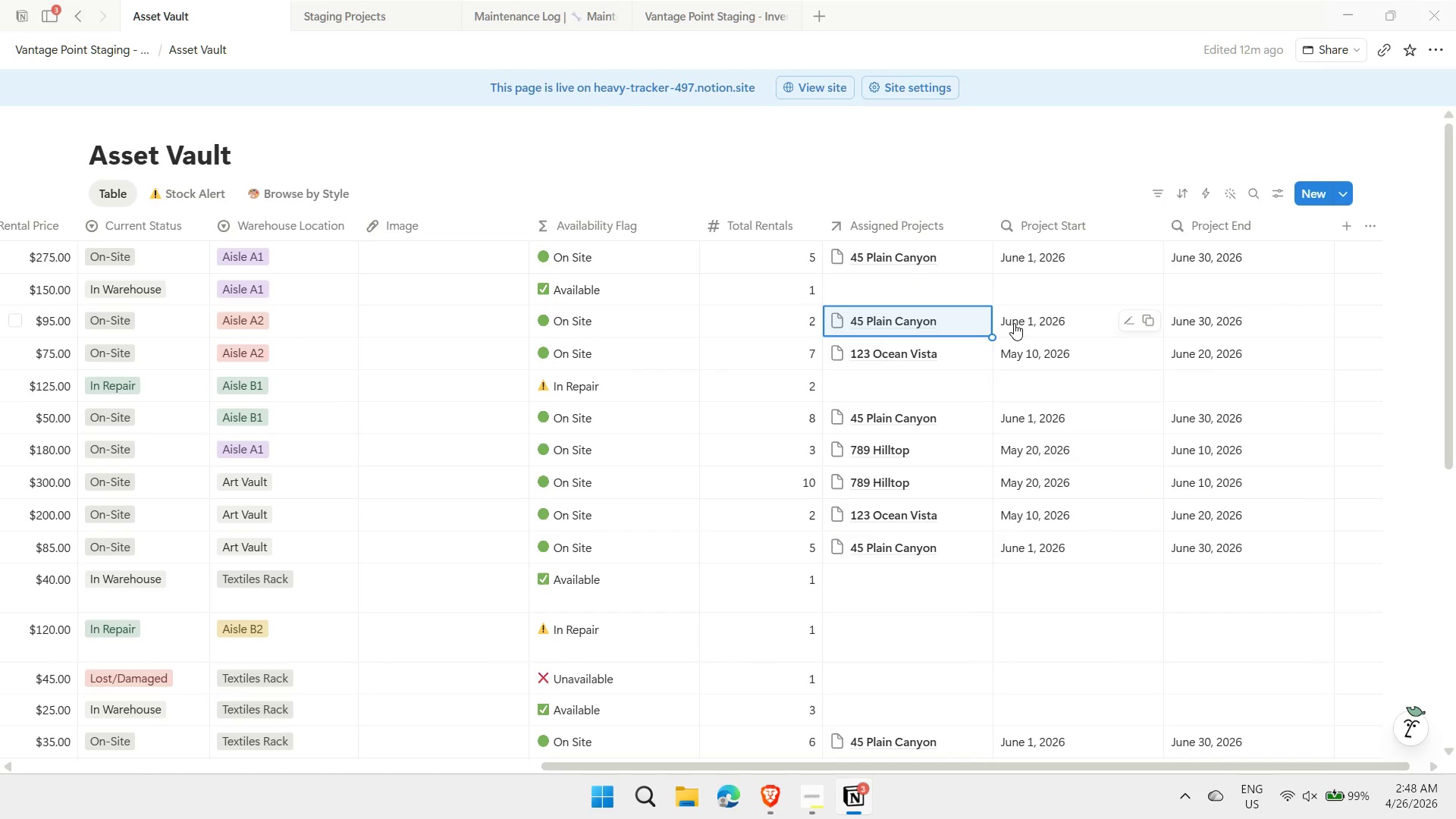 
key(Control+ControlLeft)
 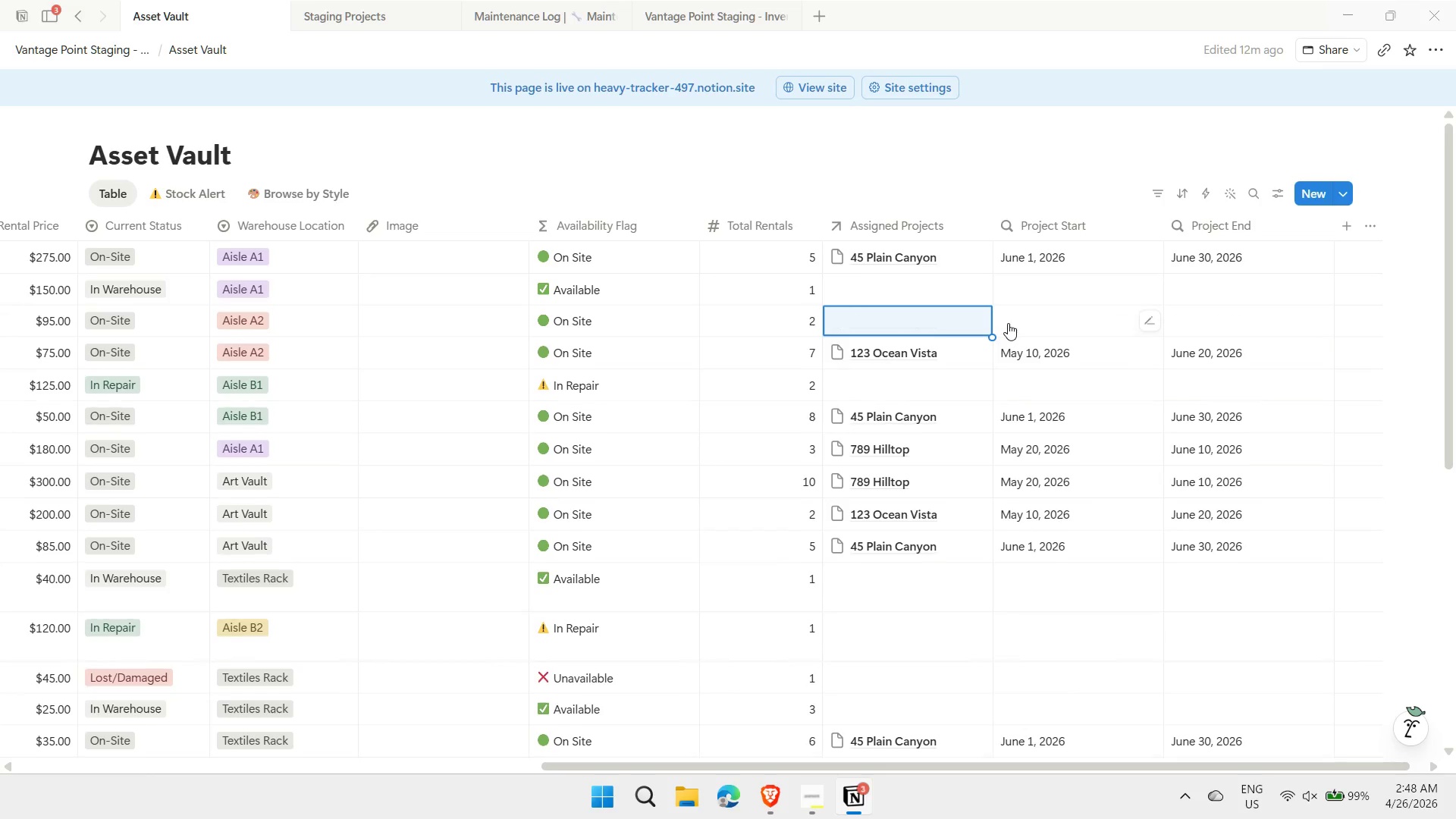 
key(Control+Z)
 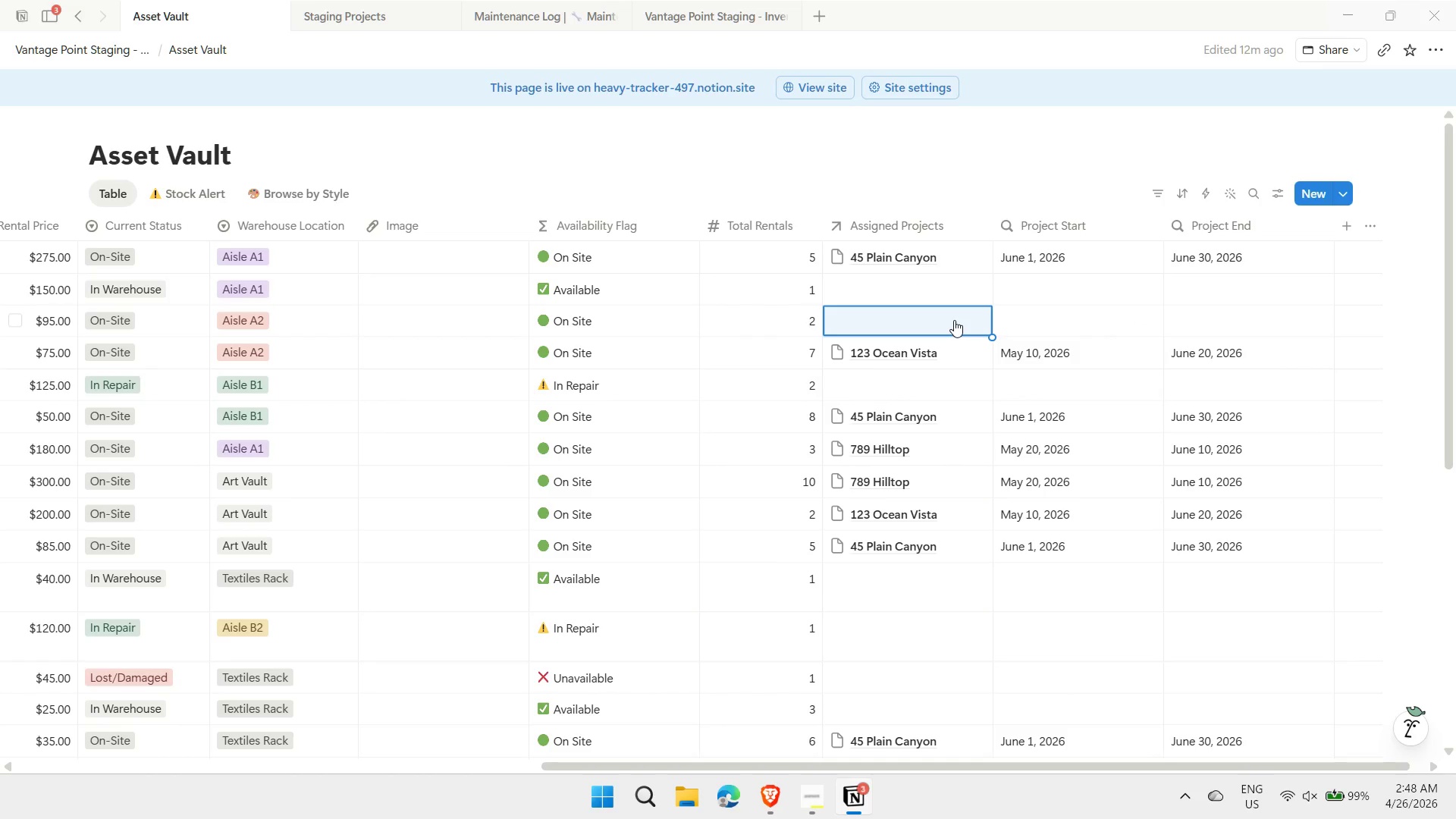 
key(Control+Z)
 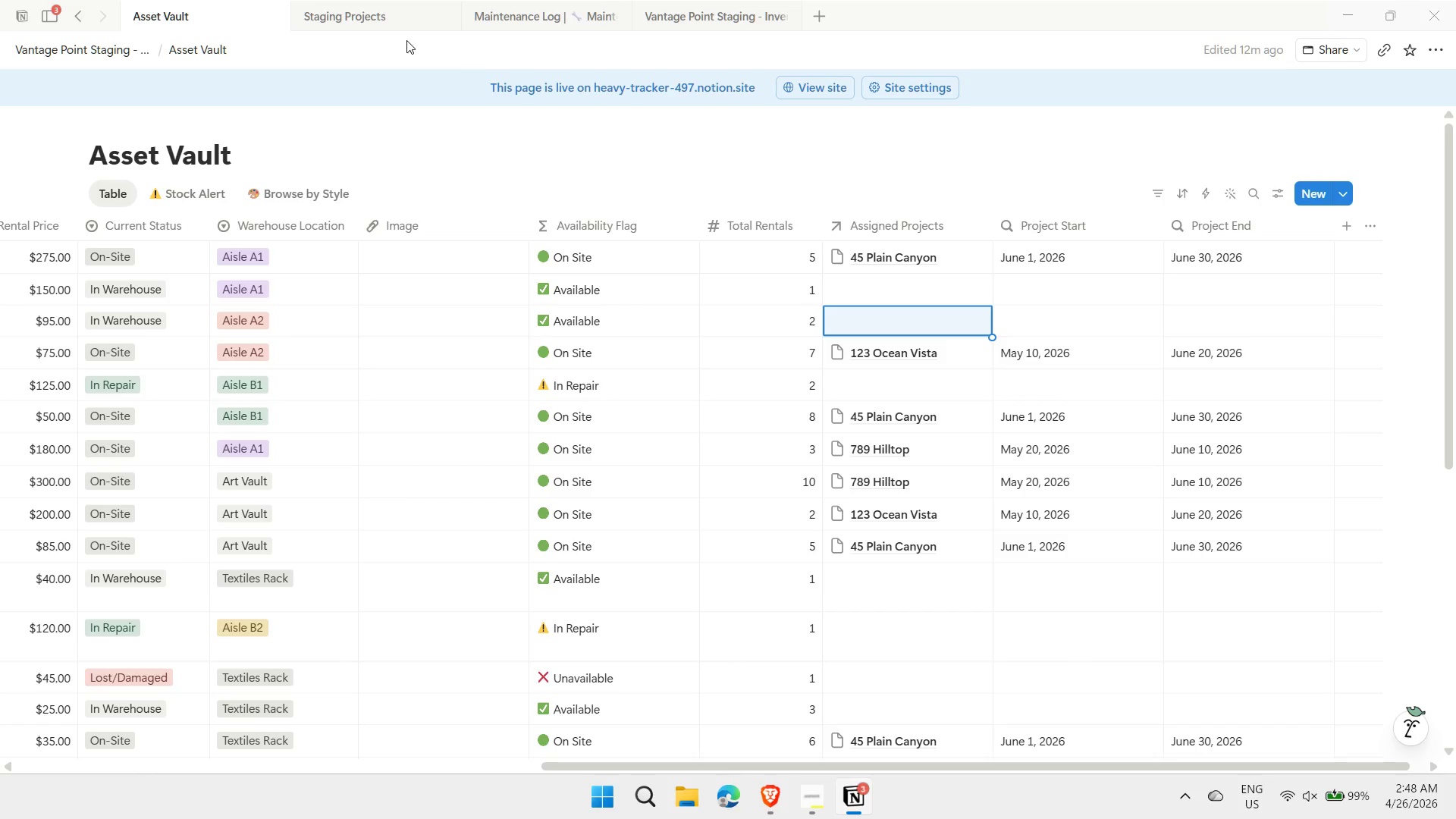 
left_click([380, 14])
 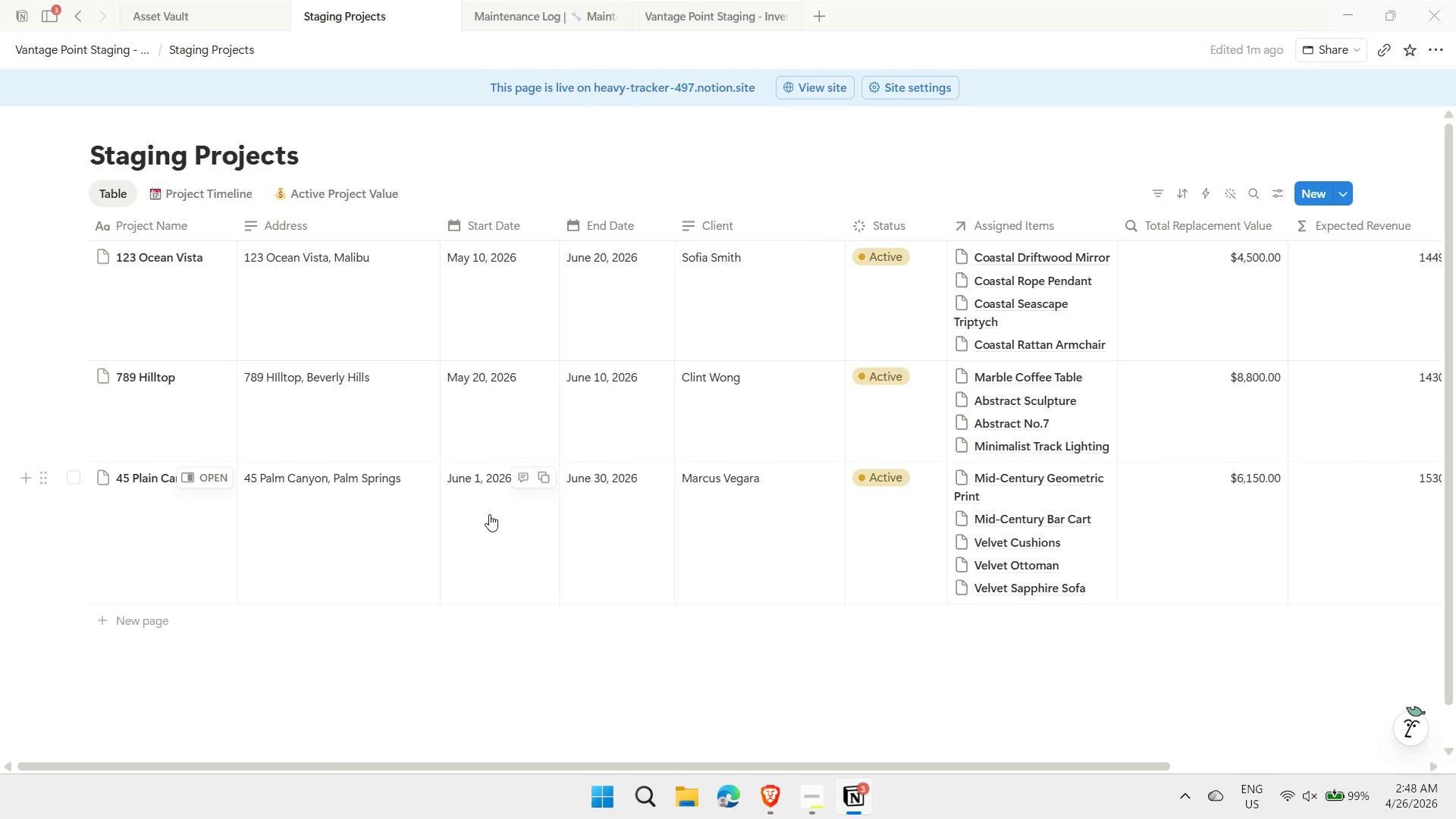 
left_click([492, 416])
 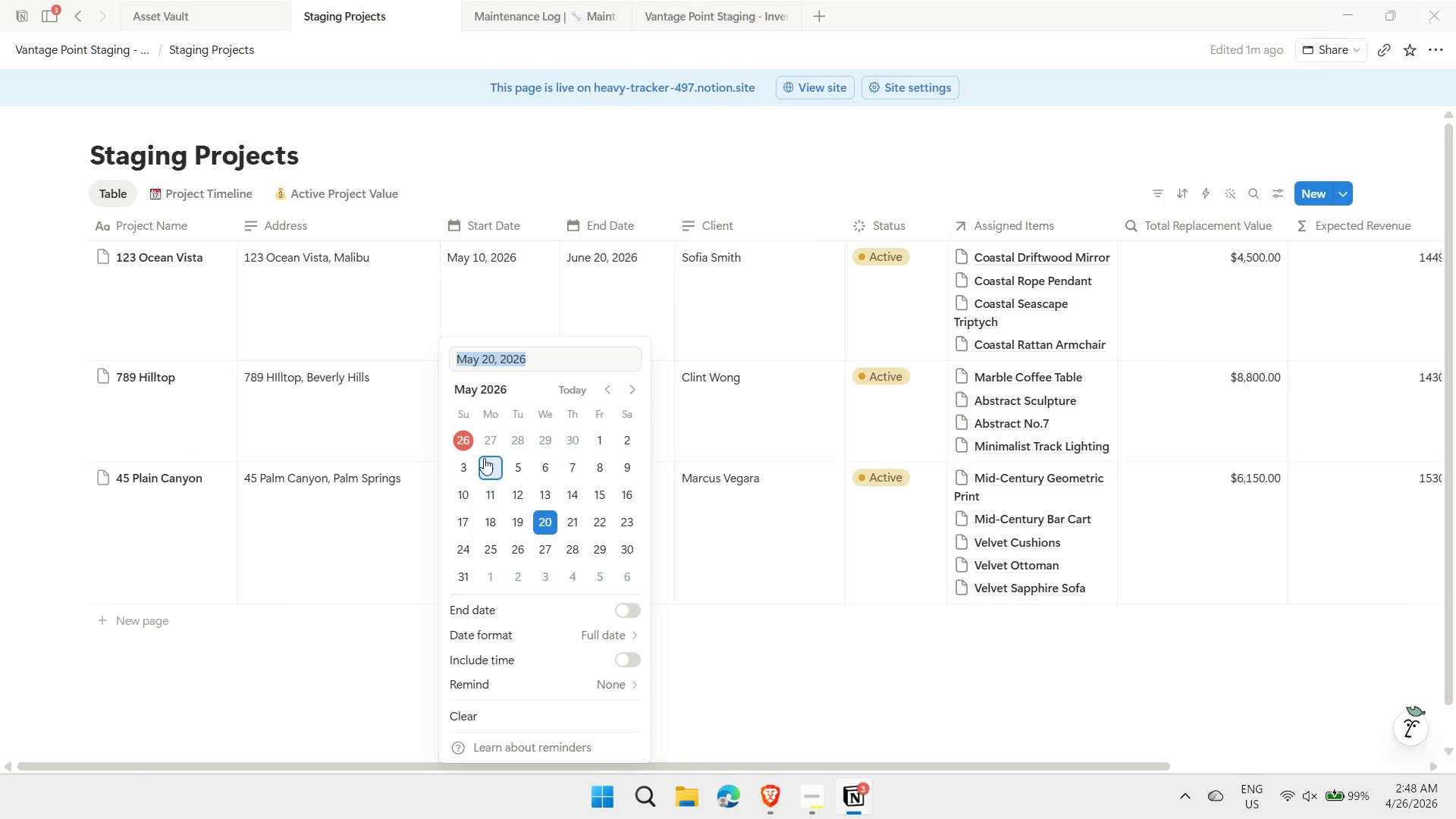 
left_click([466, 491])
 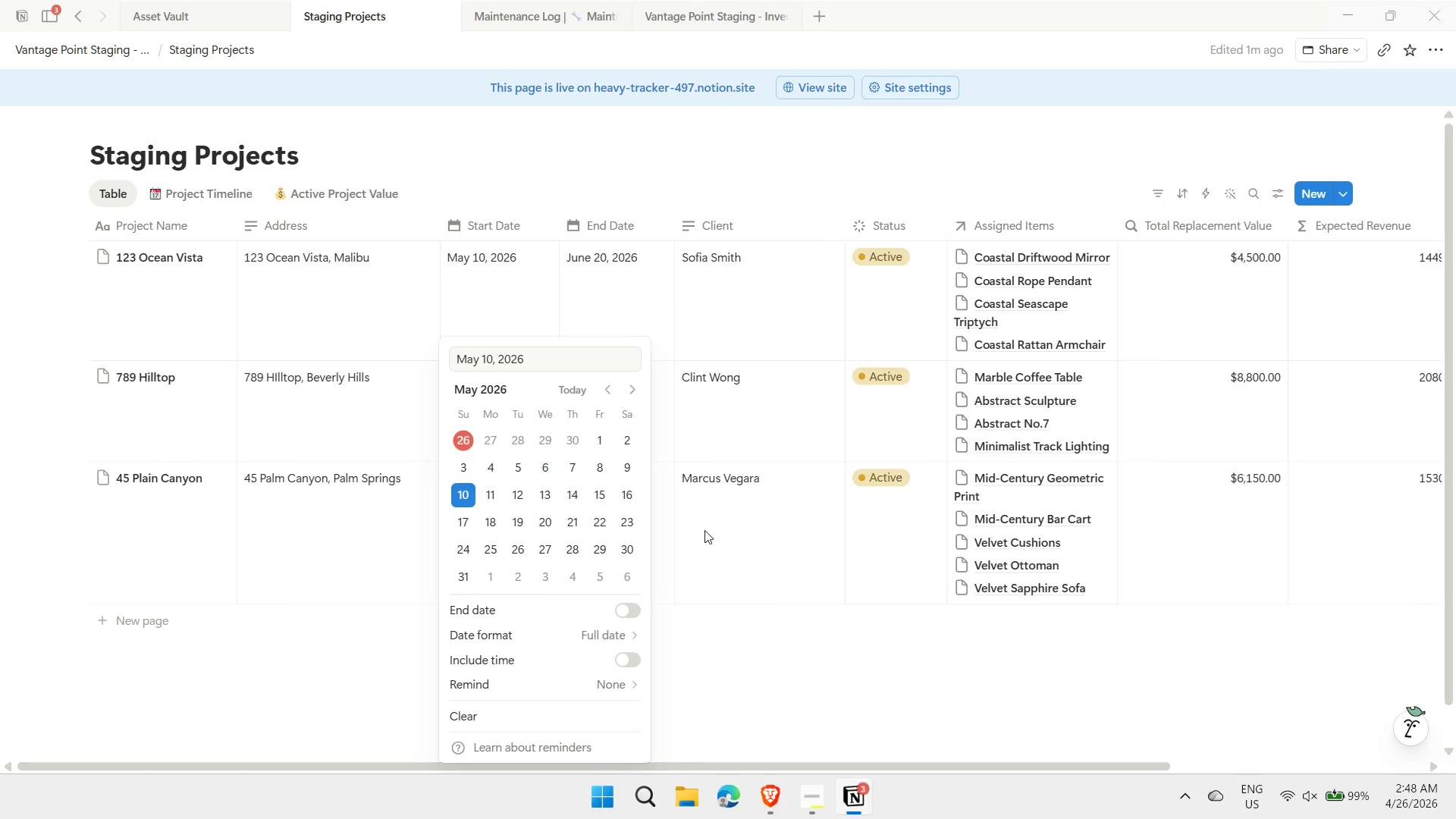 
left_click([767, 597])
 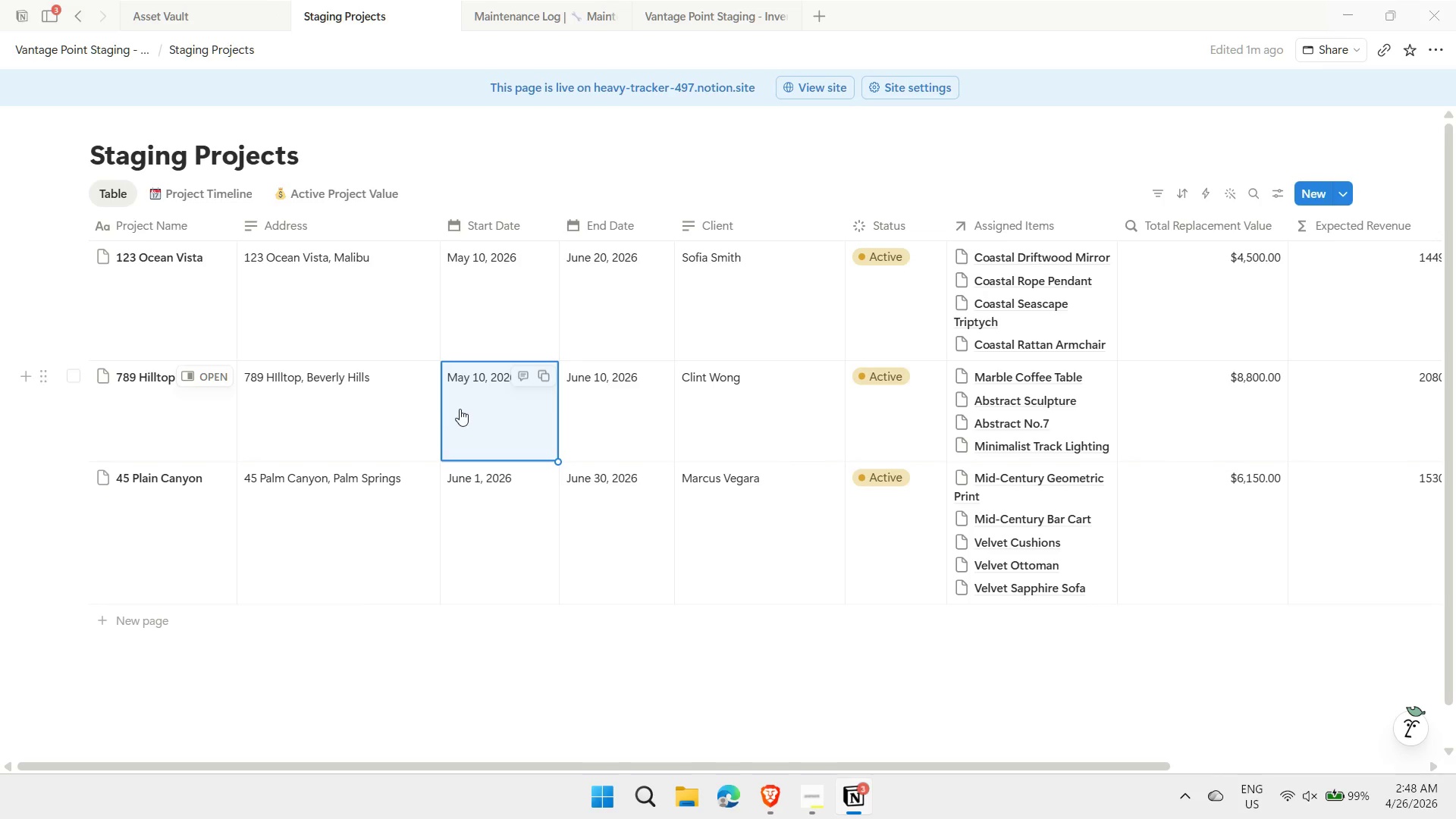 
left_click([218, 20])
 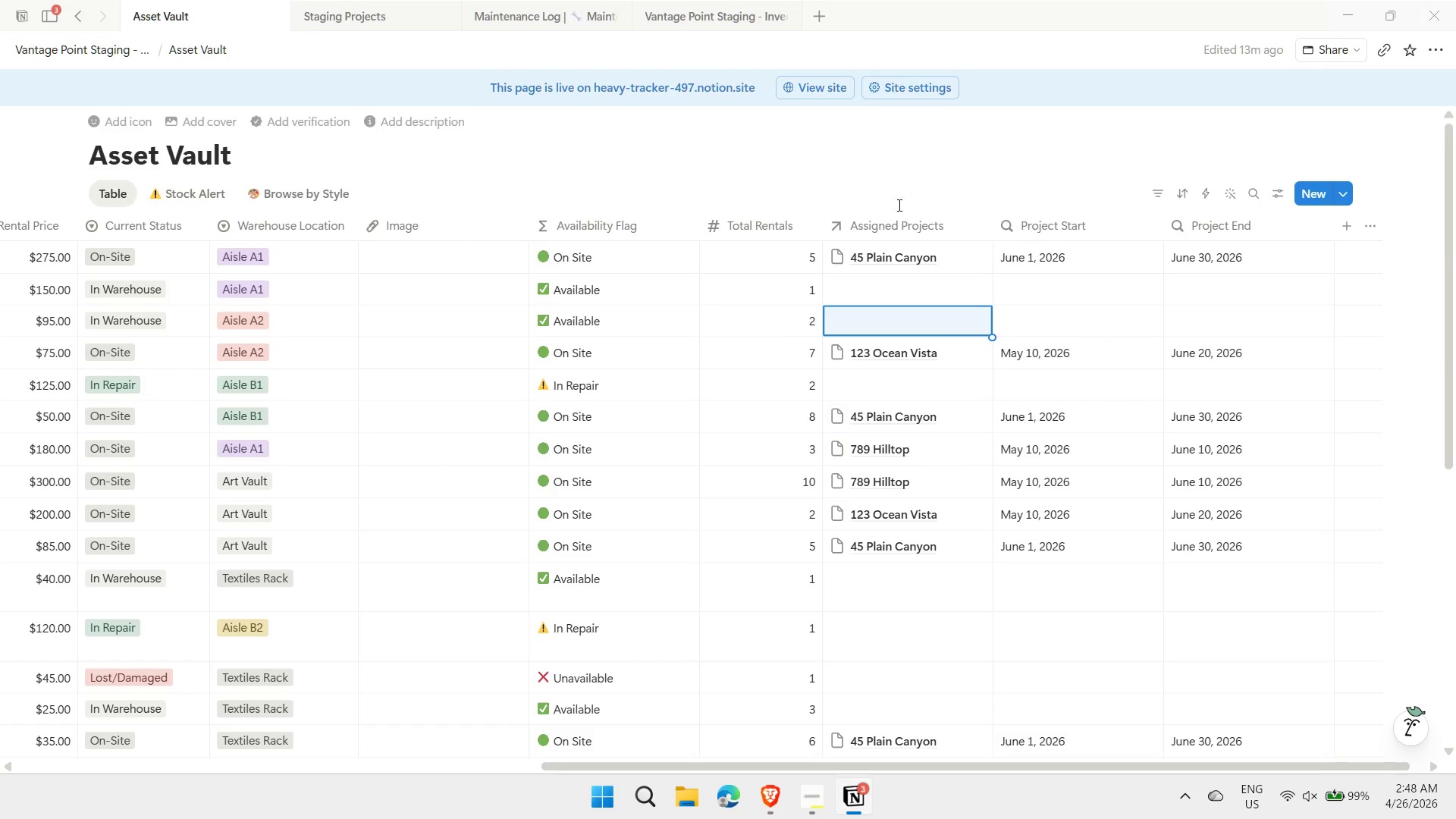 
mouse_move([1079, 383])
 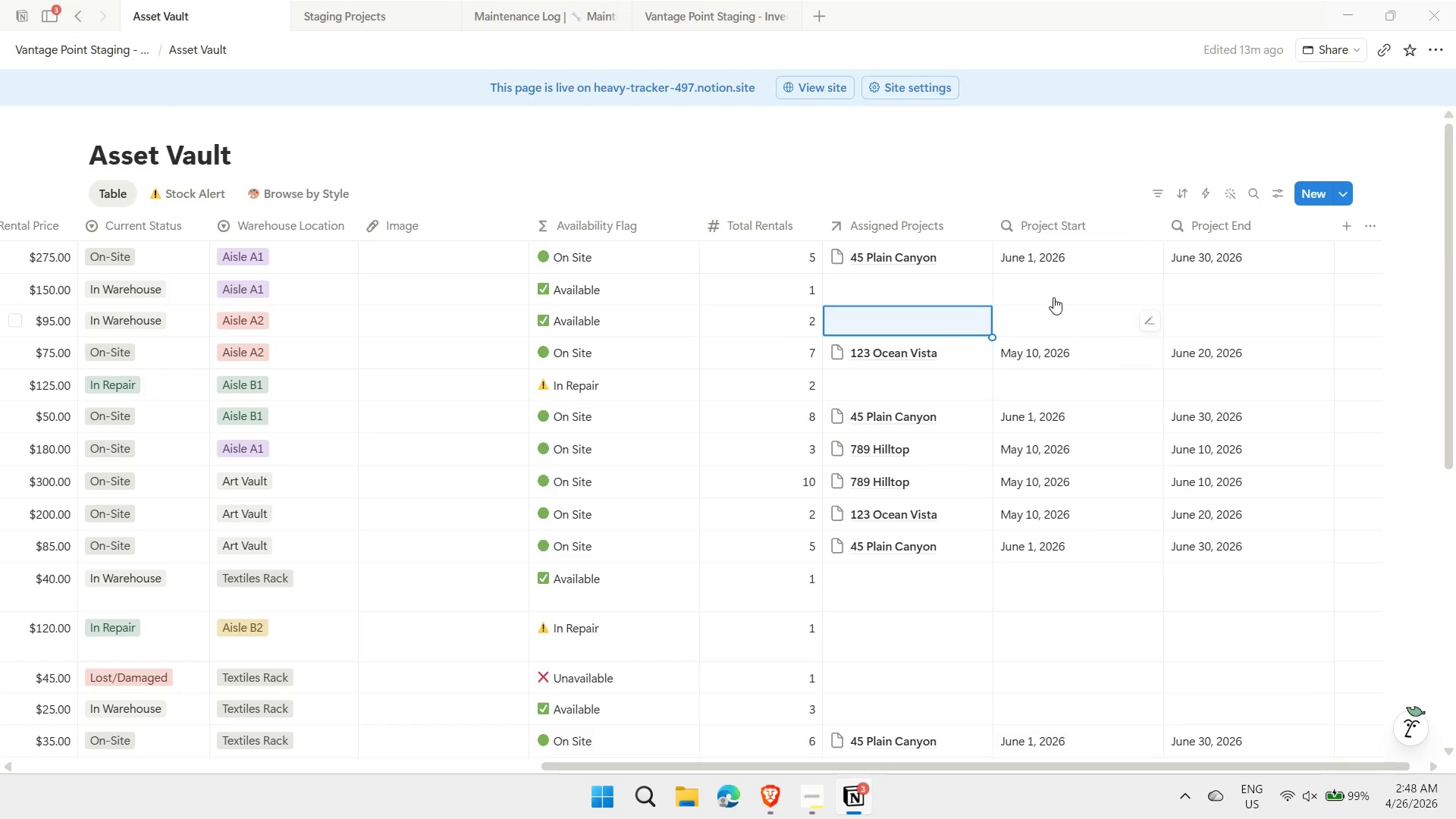 
left_click([1053, 293])
 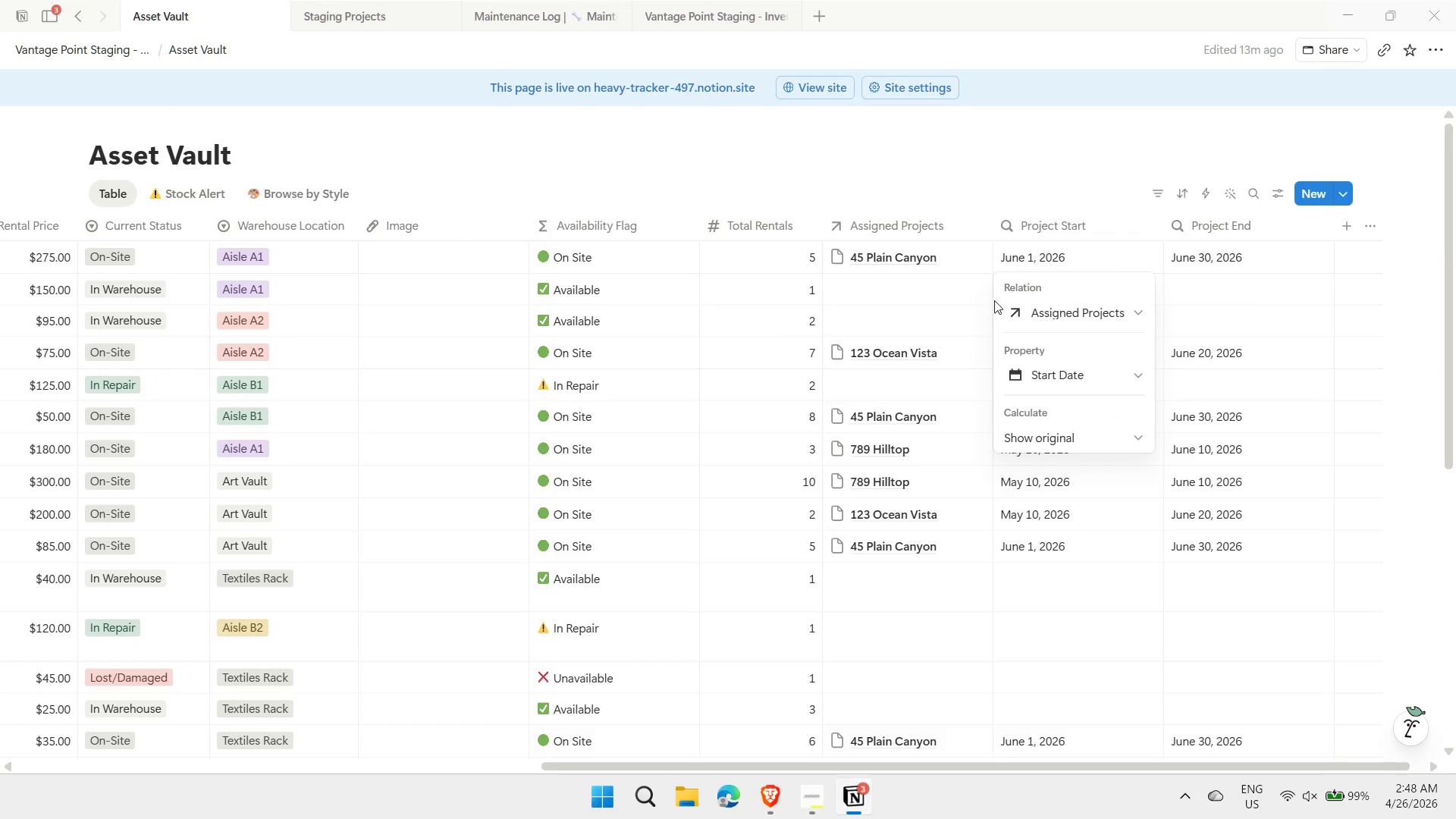 
left_click([915, 309])
 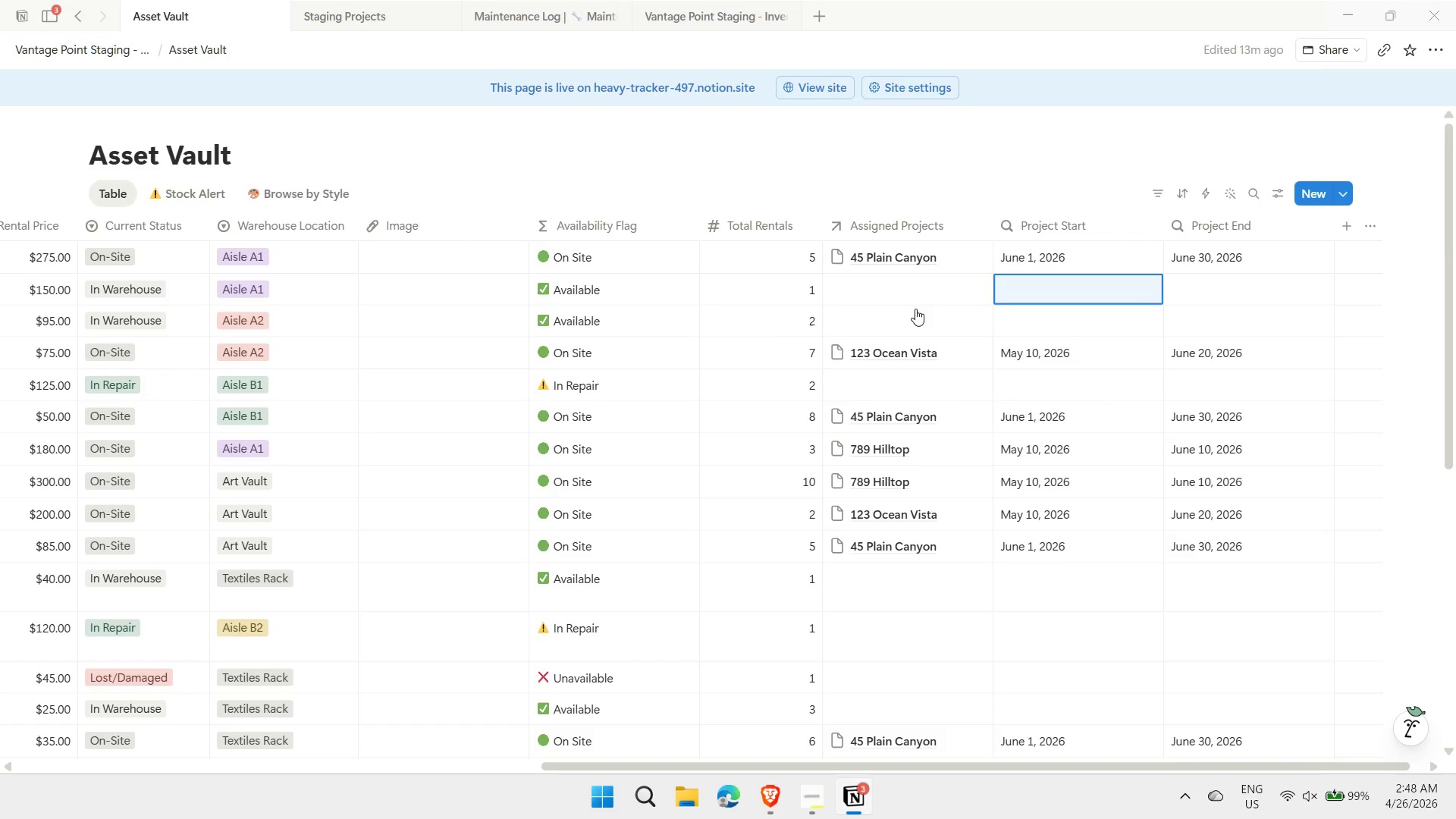 
wait(5.5)
 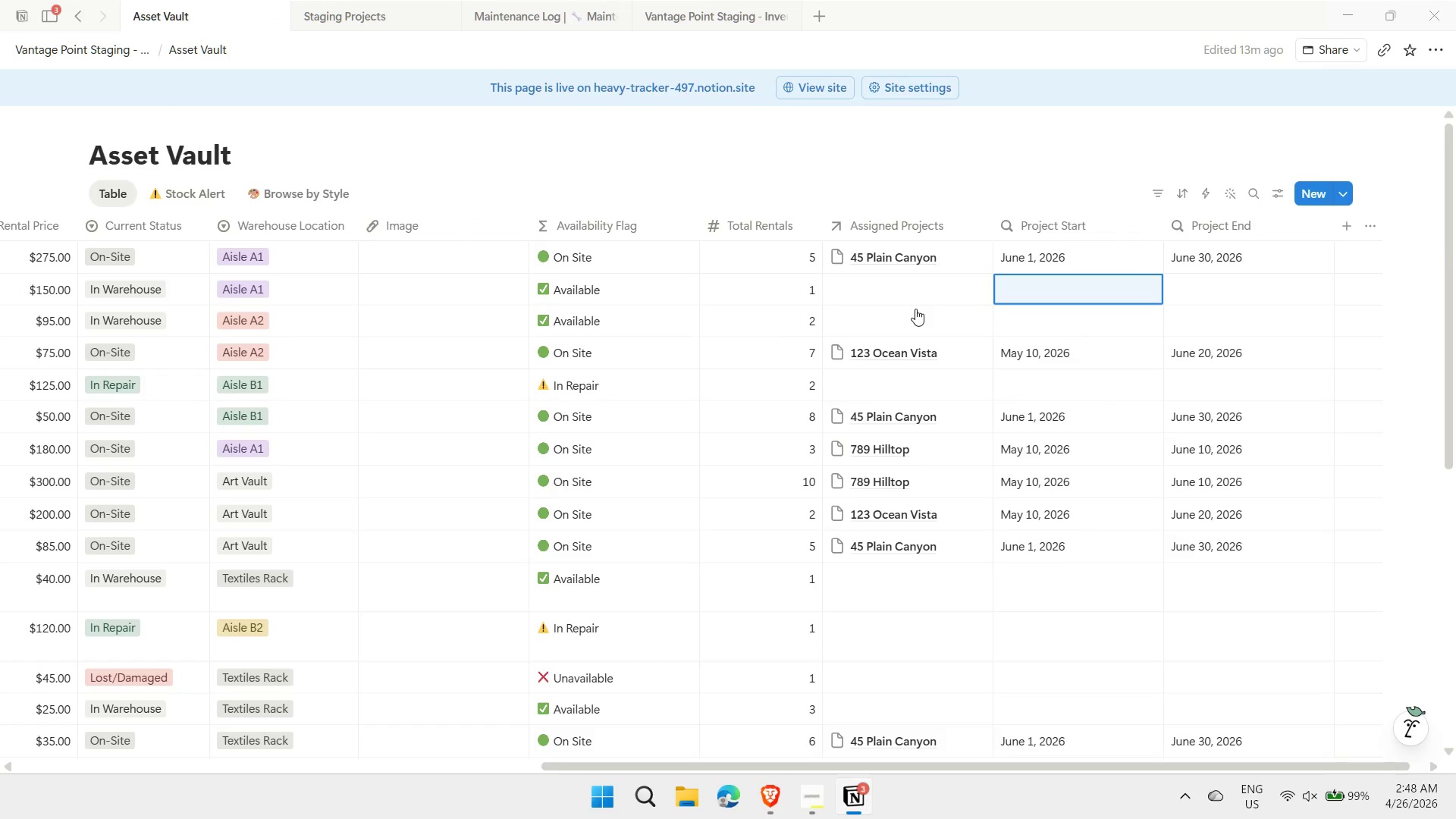 
left_click([339, 15])
 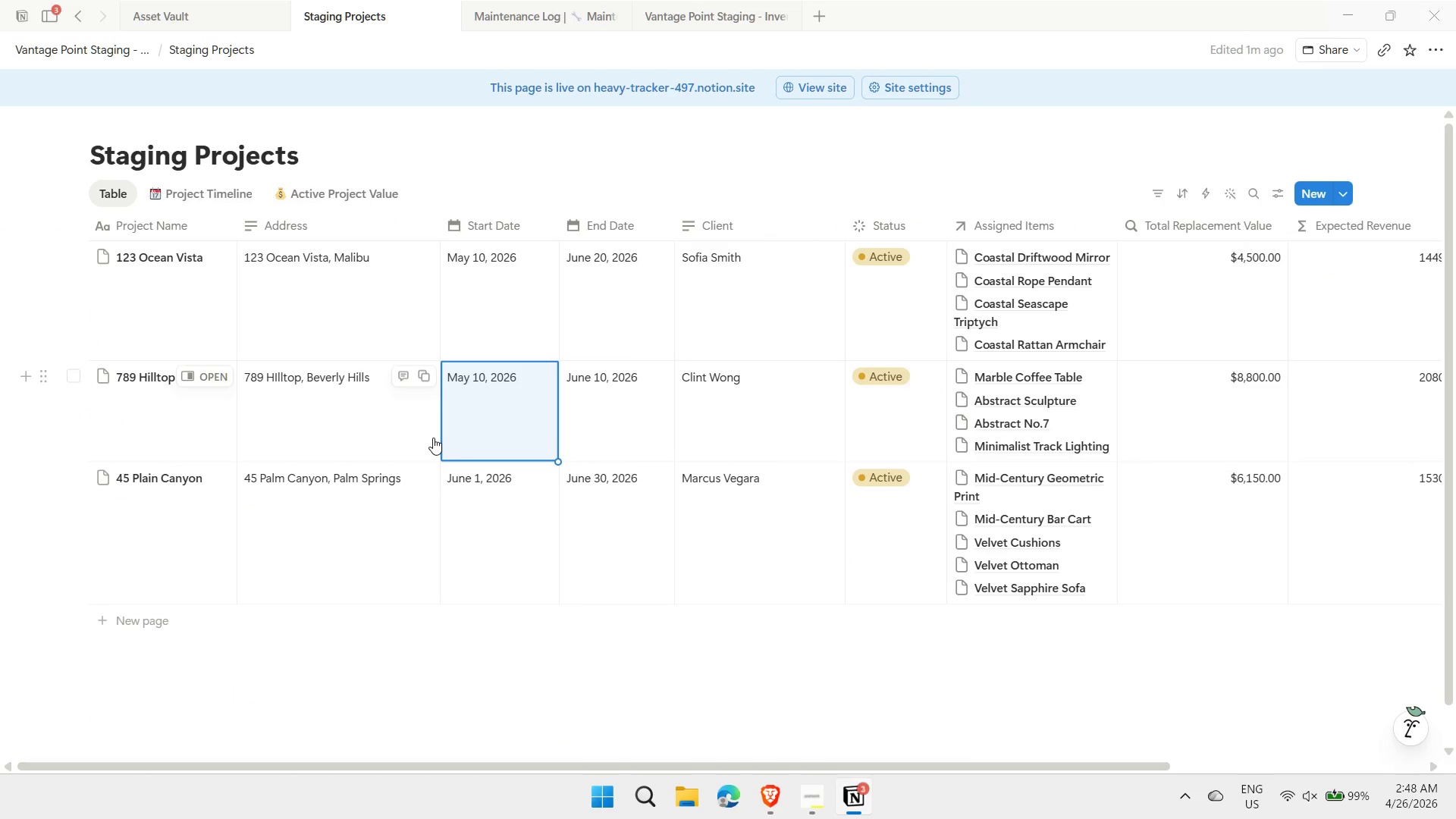 
left_click([491, 415])
 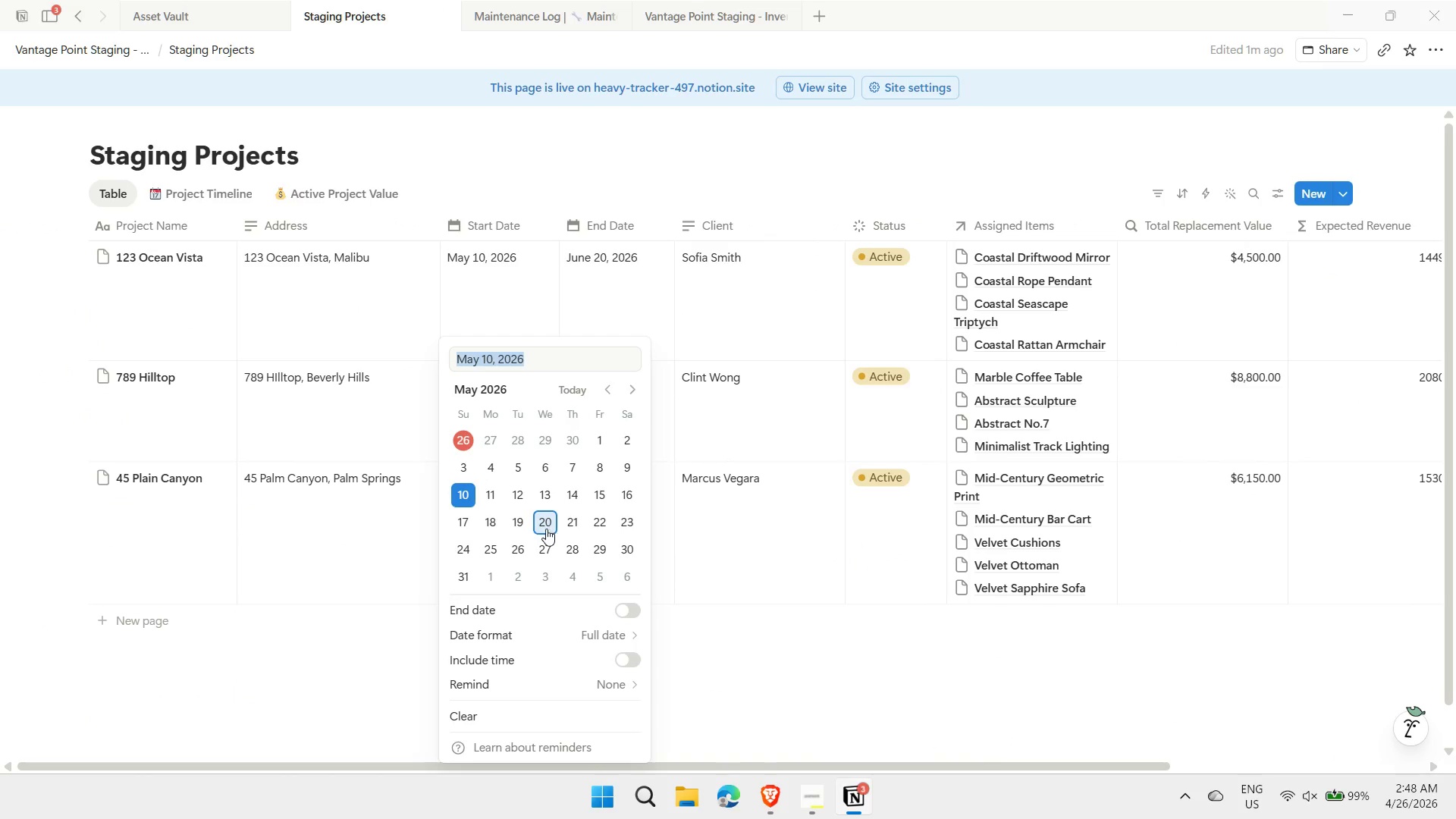 
left_click([351, 610])